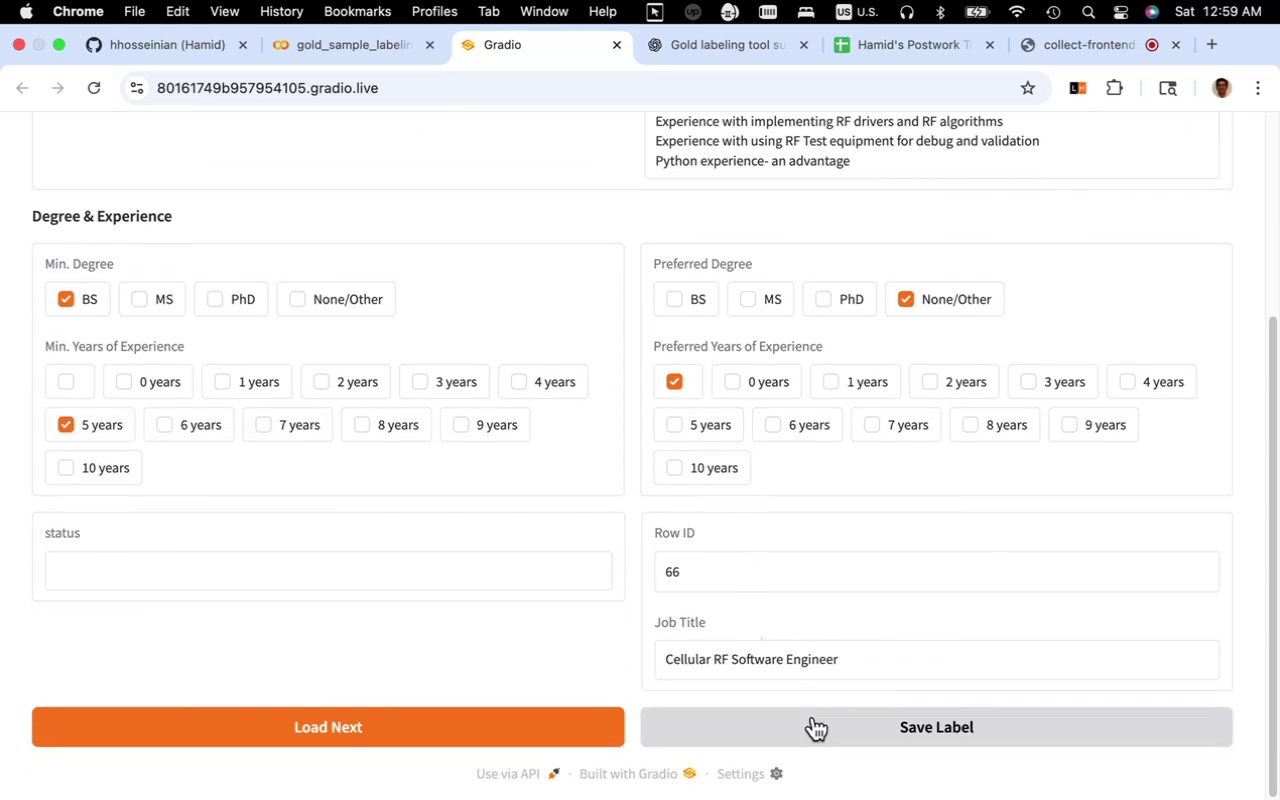 
left_click([815, 721])
 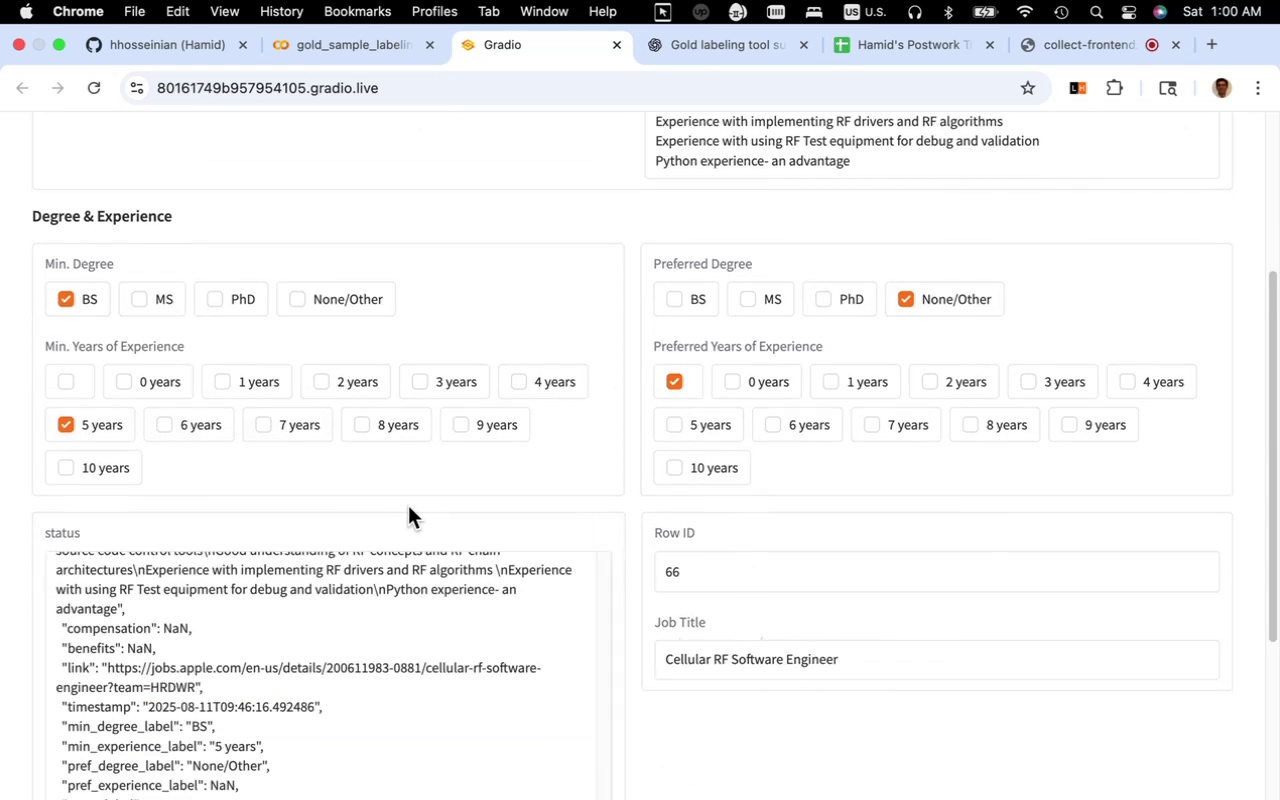 
scroll: coordinate [407, 507], scroll_direction: down, amount: 32.0
 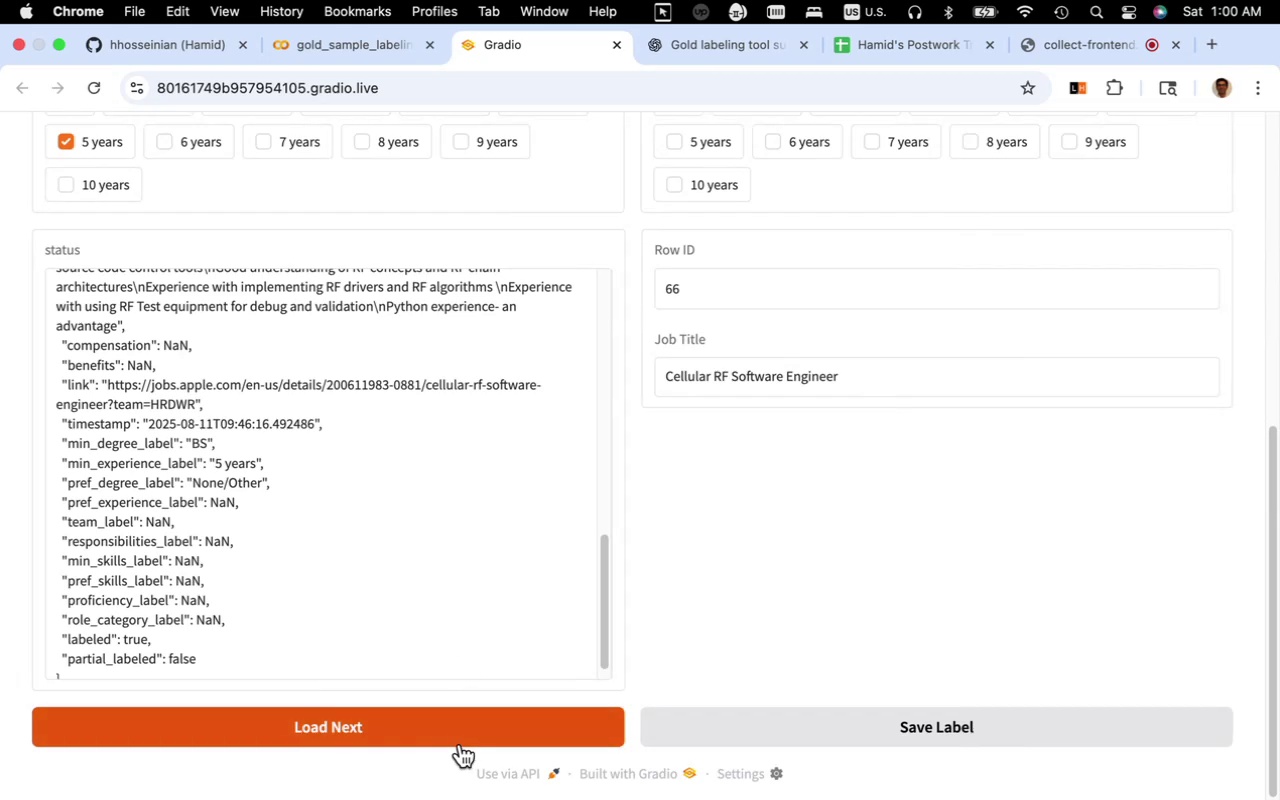 
left_click([460, 744])
 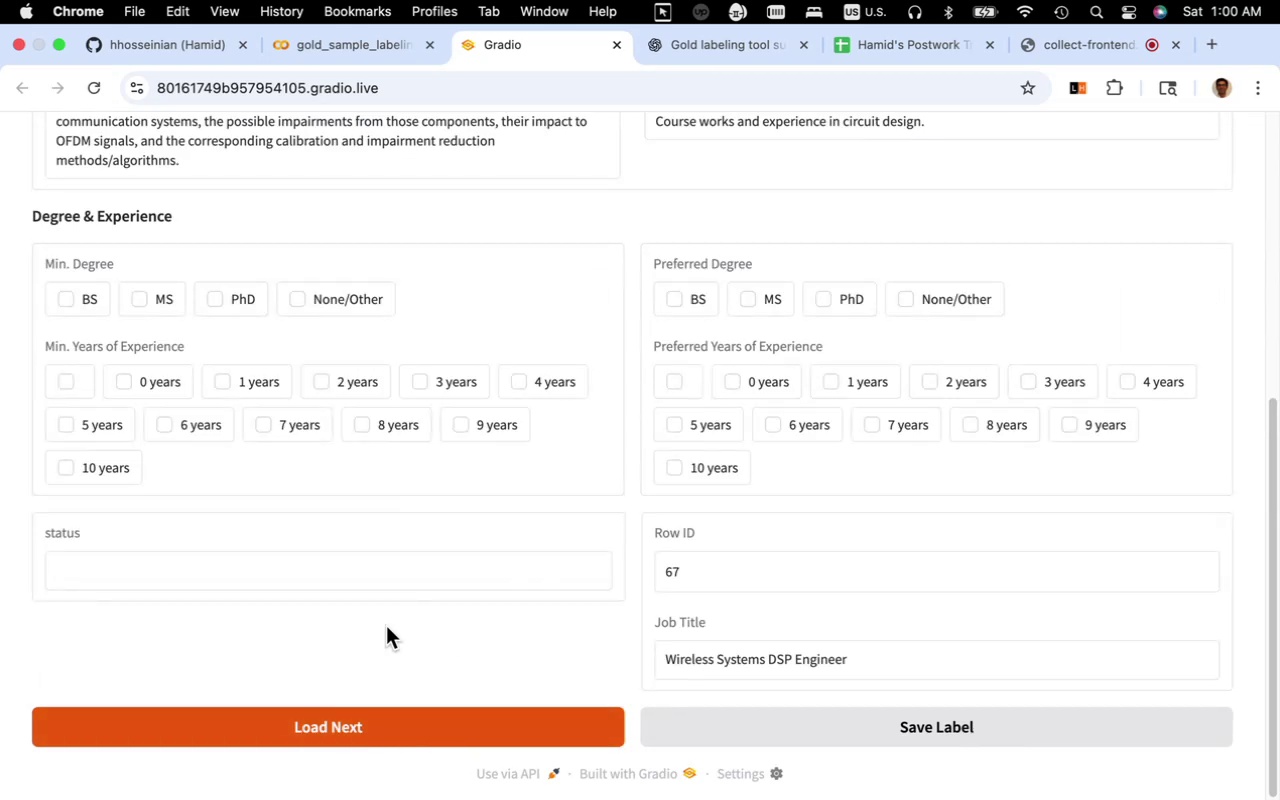 
scroll: coordinate [377, 615], scroll_direction: up, amount: 9.0
 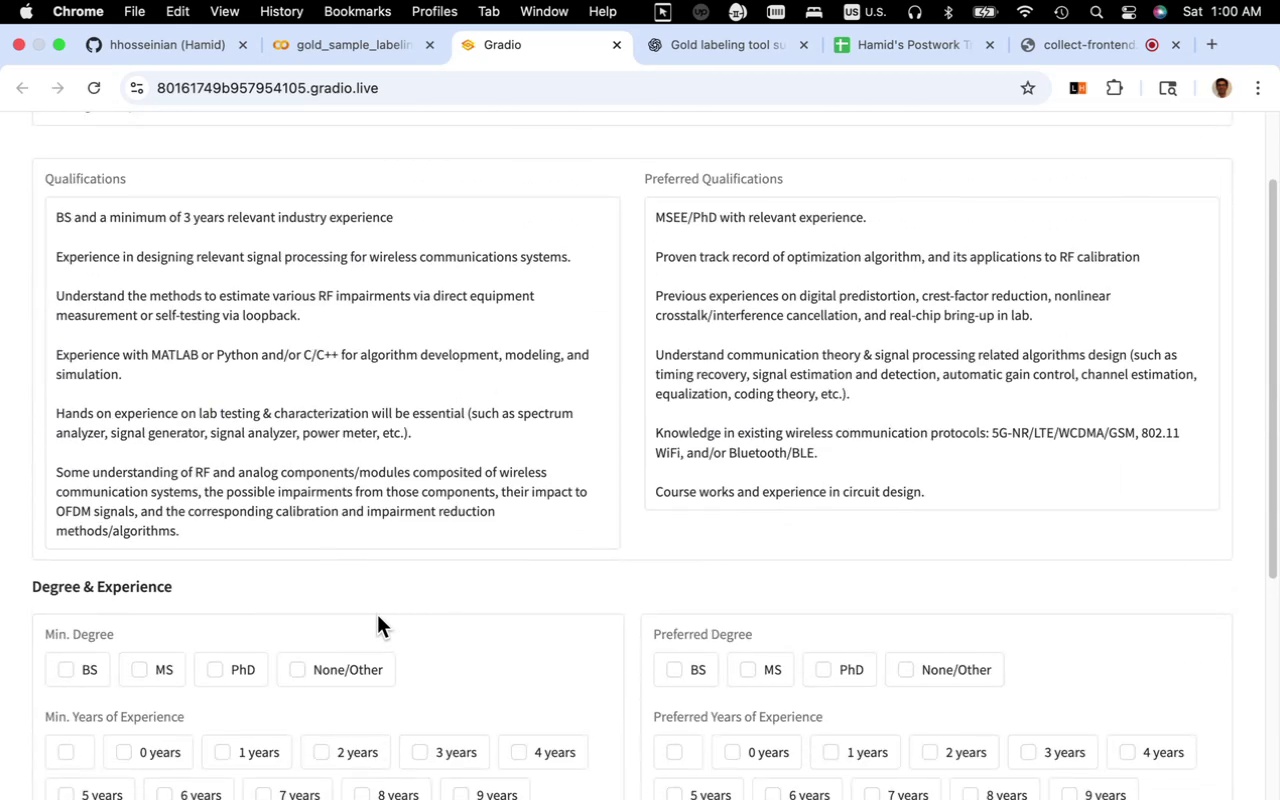 
scroll: coordinate [377, 615], scroll_direction: down, amount: 3.0
 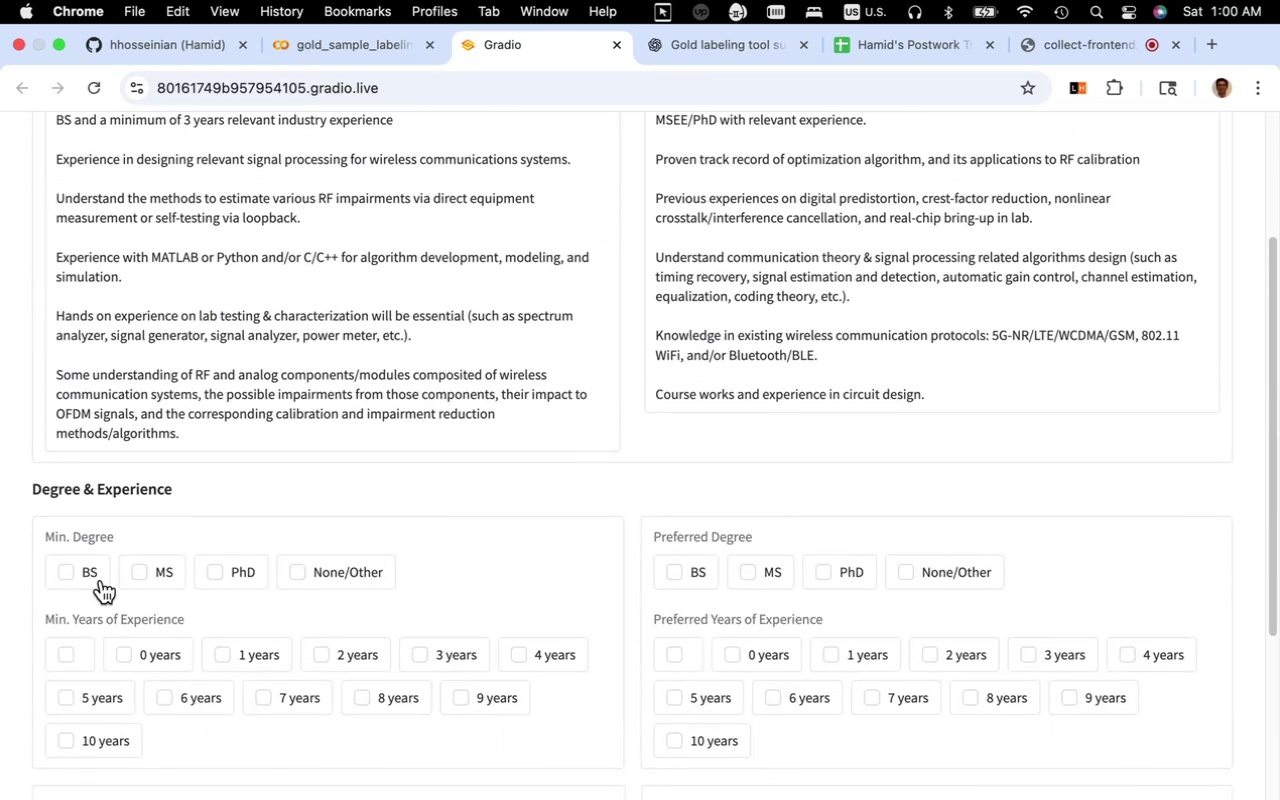 
left_click([92, 574])
 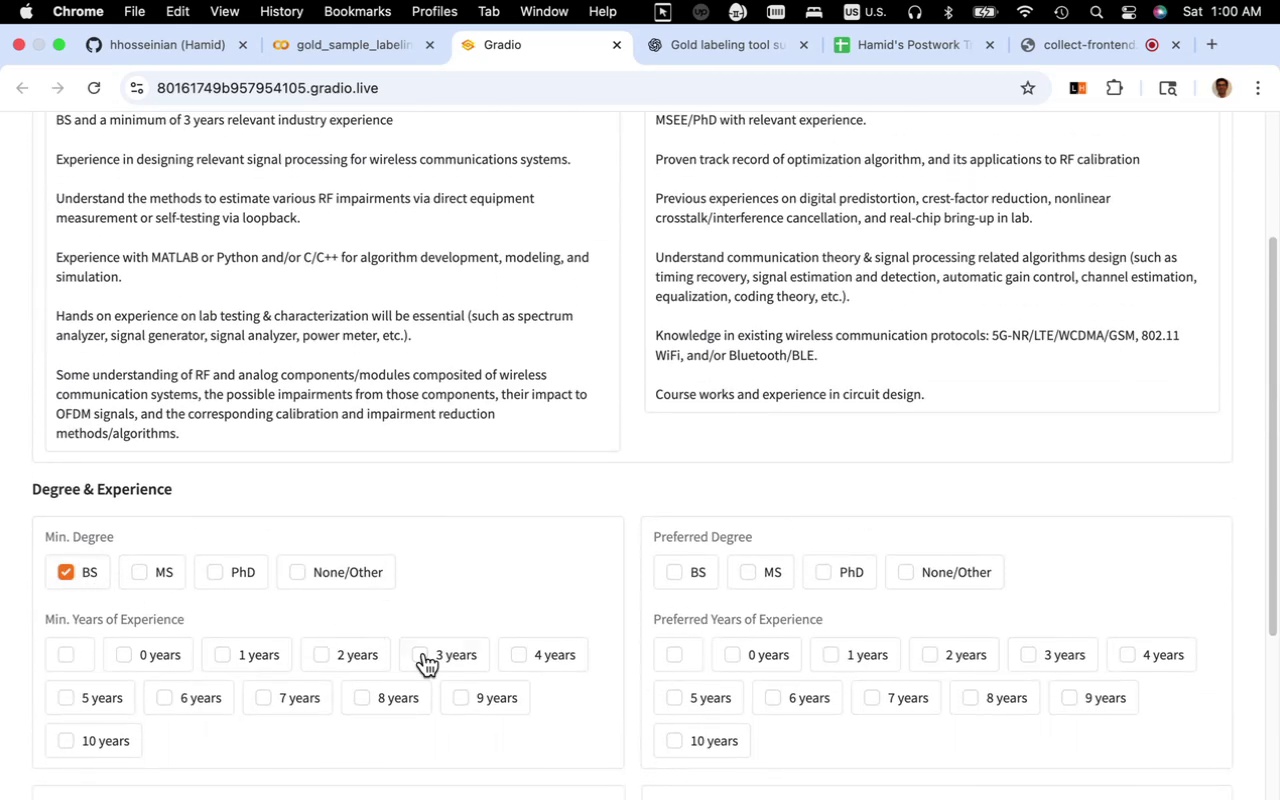 
left_click([425, 653])
 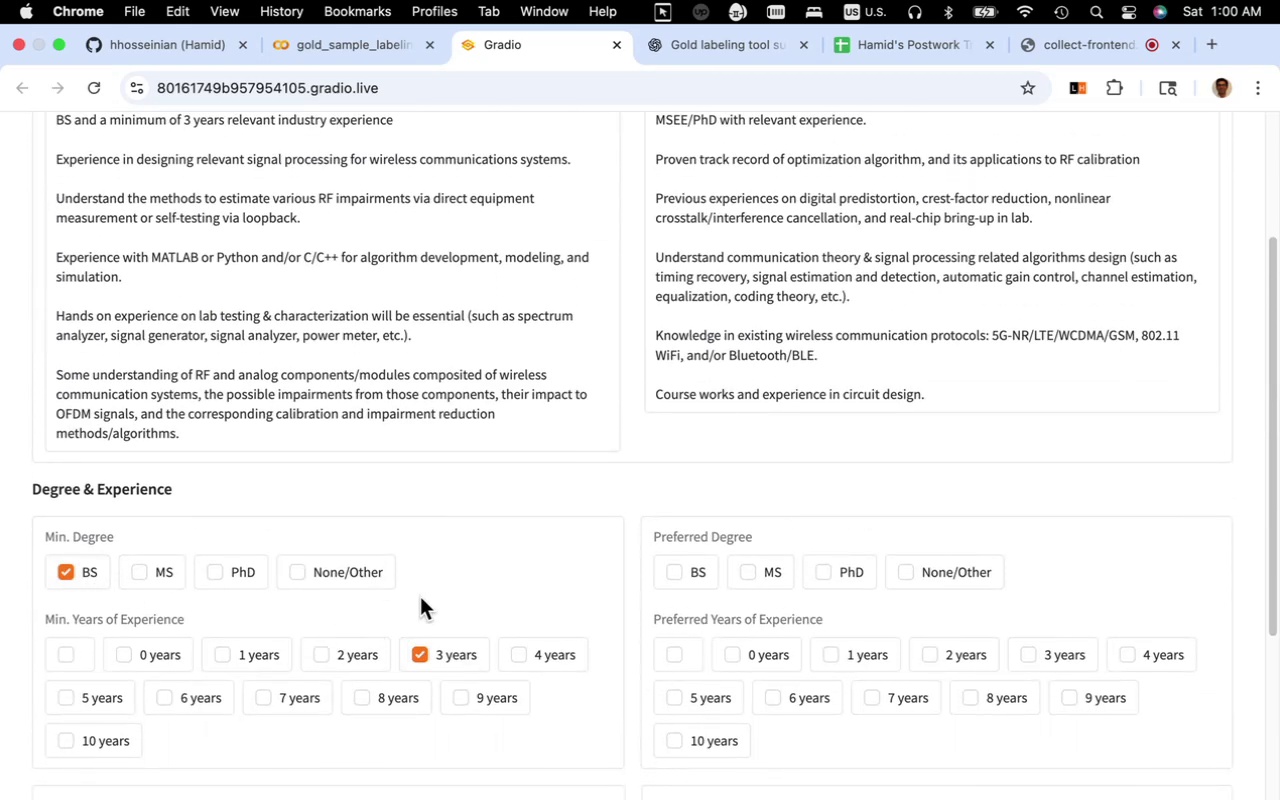 
scroll: coordinate [434, 579], scroll_direction: up, amount: 4.0
 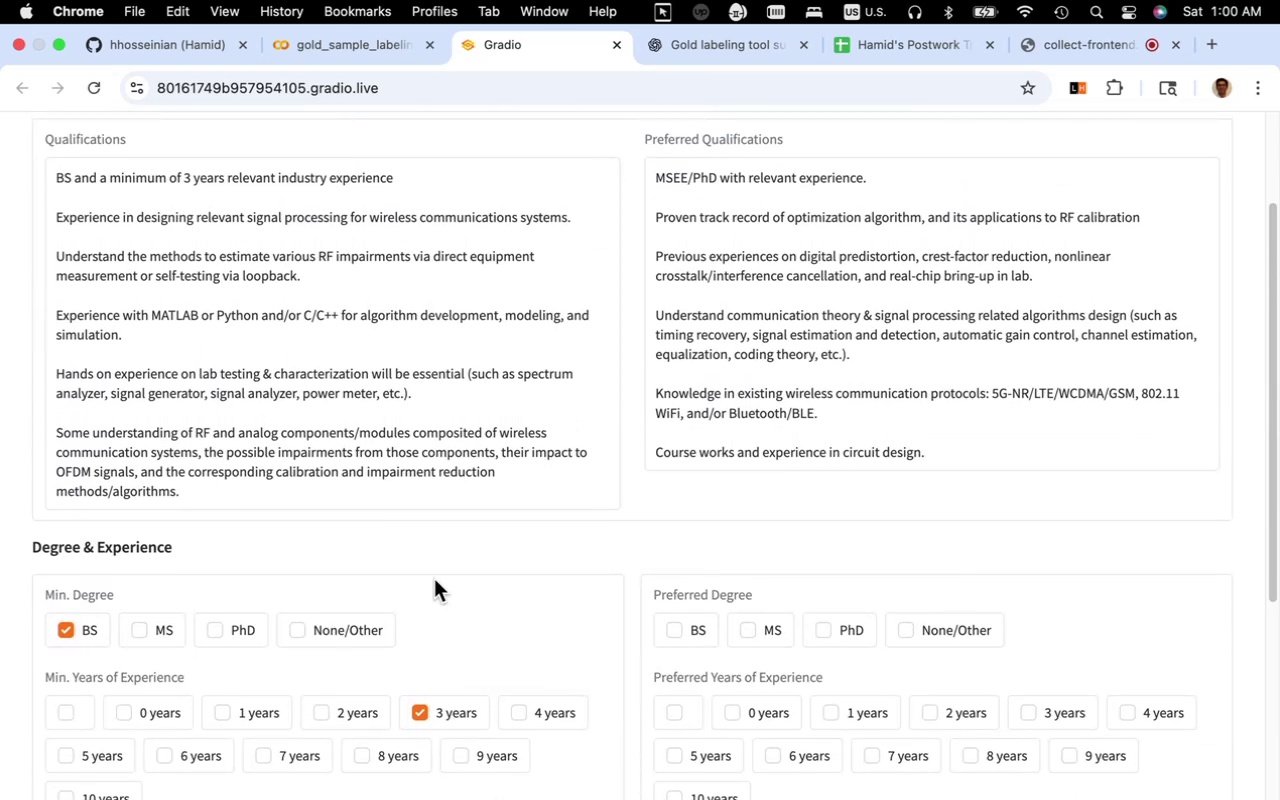 
scroll: coordinate [649, 606], scroll_direction: down, amount: 4.0
 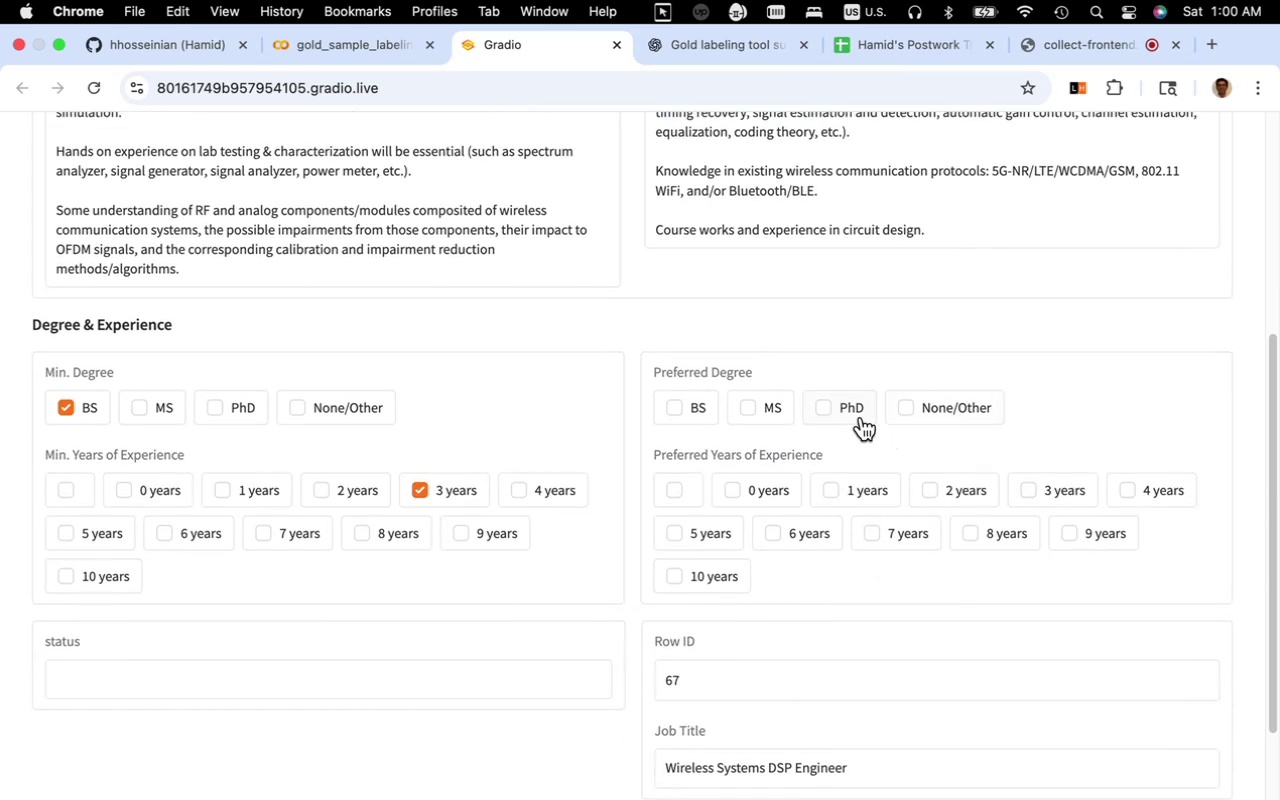 
scroll: coordinate [857, 604], scroll_direction: up, amount: 11.0
 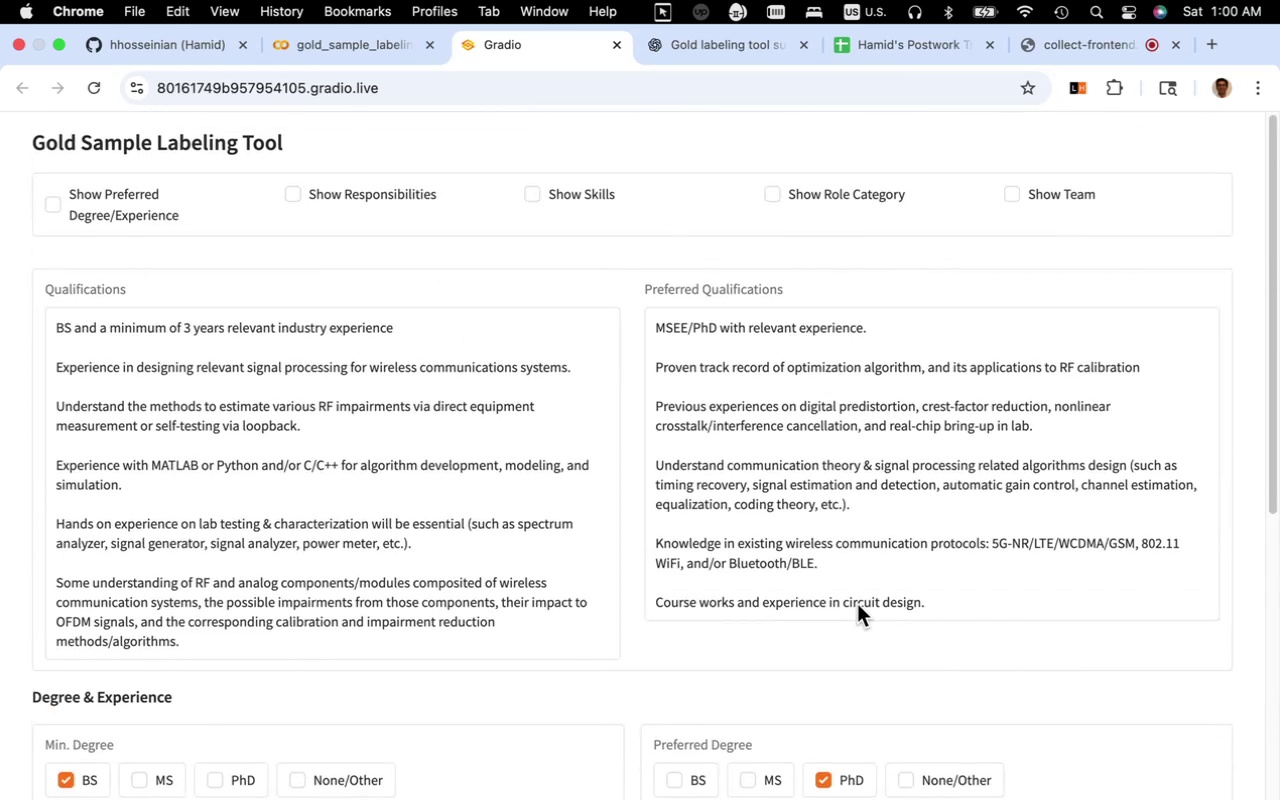 
scroll: coordinate [701, 623], scroll_direction: down, amount: 22.0
 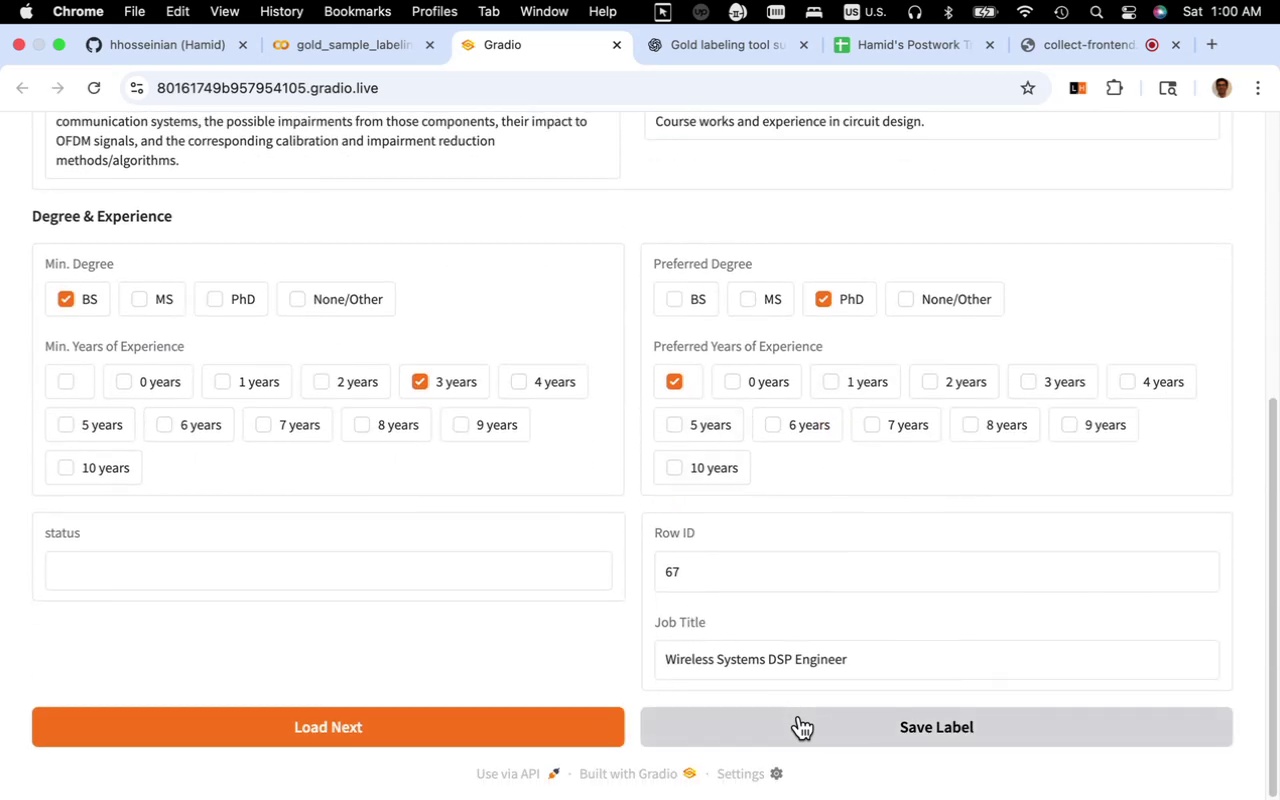 
left_click([801, 718])
 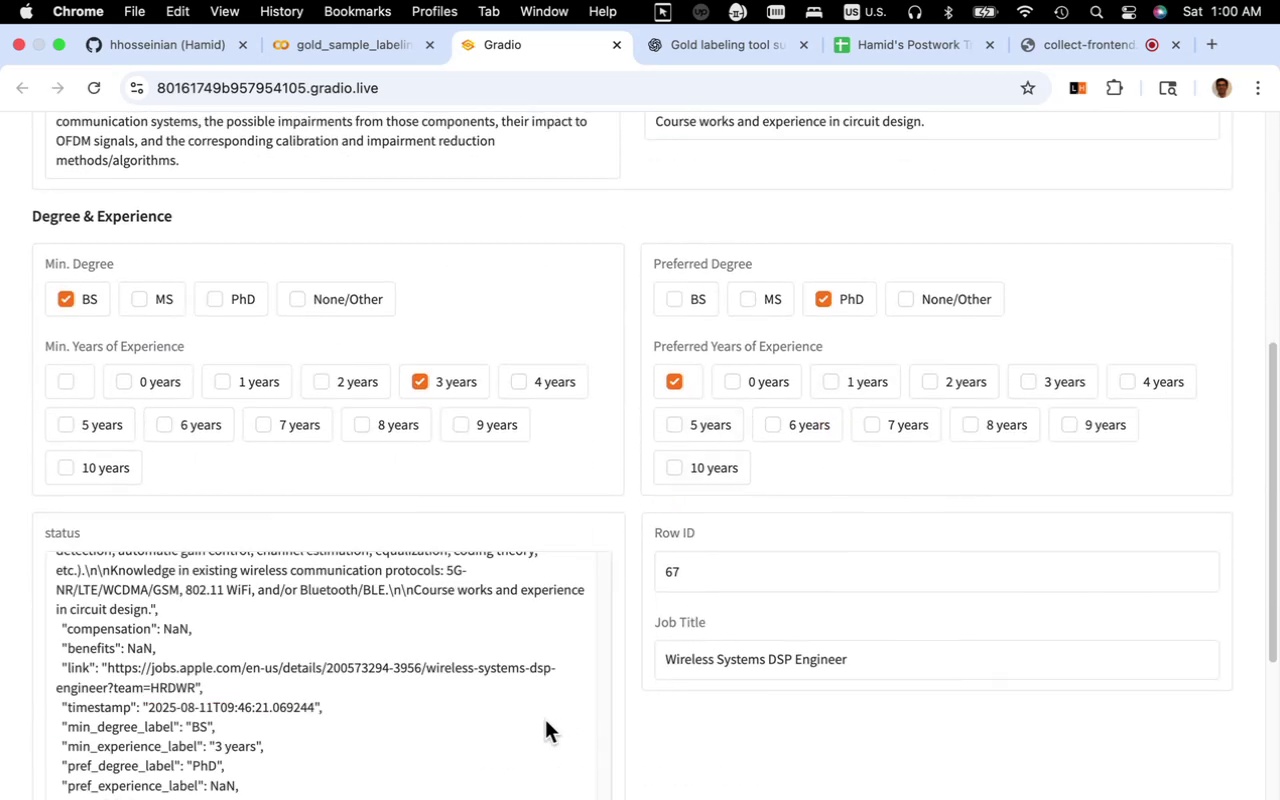 
scroll: coordinate [495, 758], scroll_direction: down, amount: 54.0
 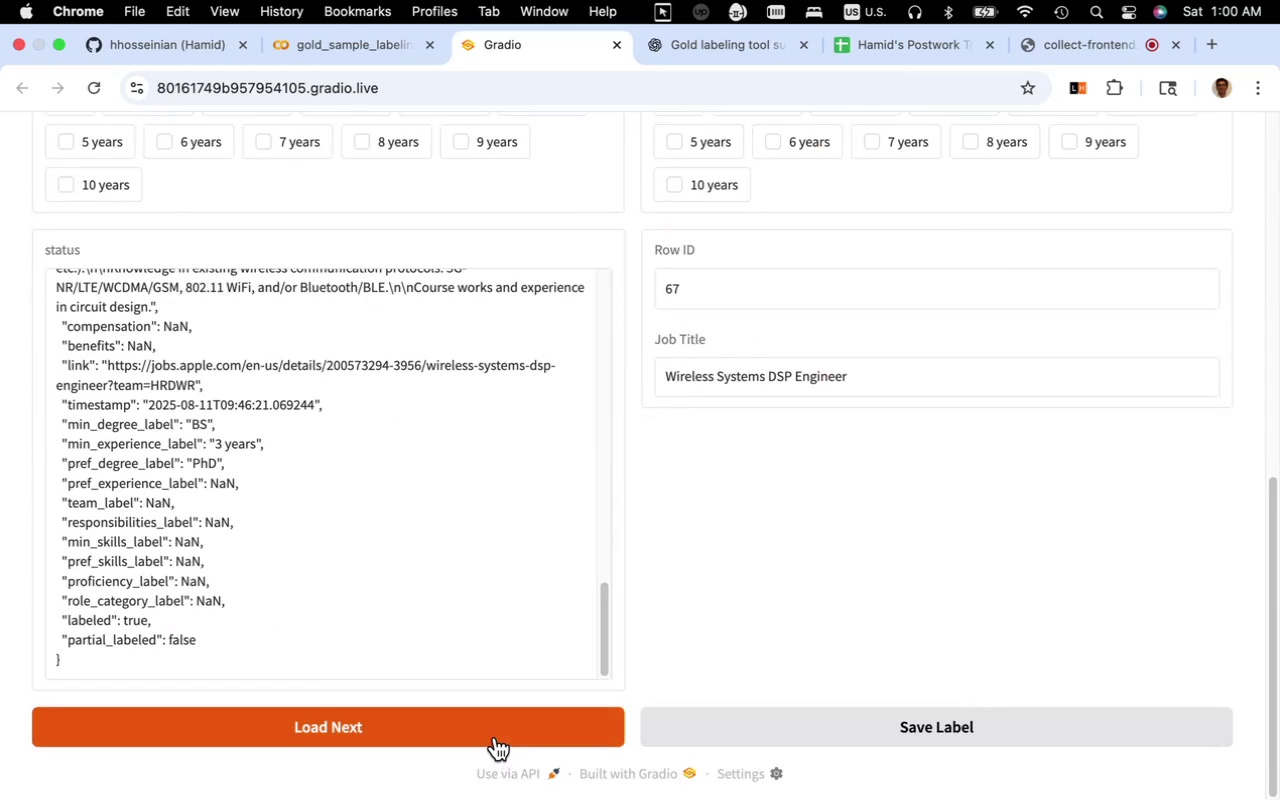 
left_click([495, 737])
 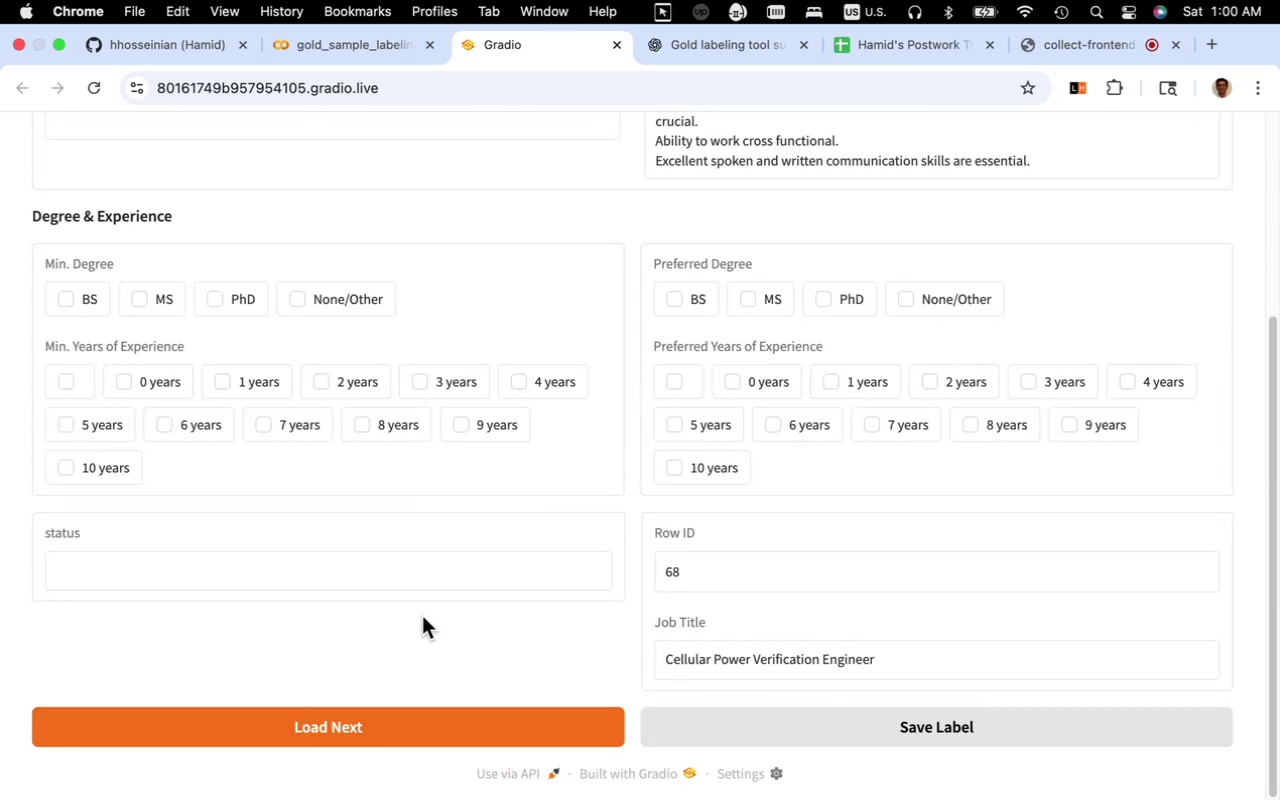 
scroll: coordinate [422, 615], scroll_direction: up, amount: 5.0
 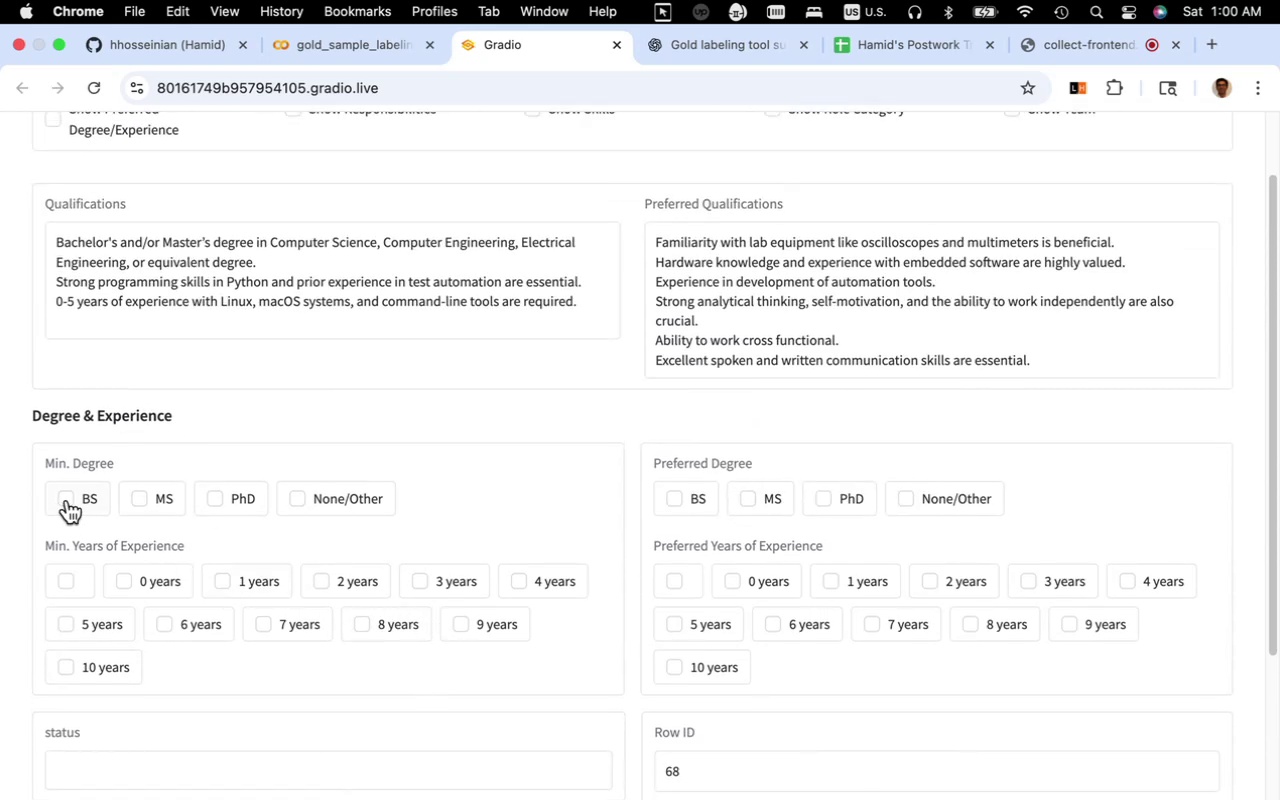 
left_click([74, 500])
 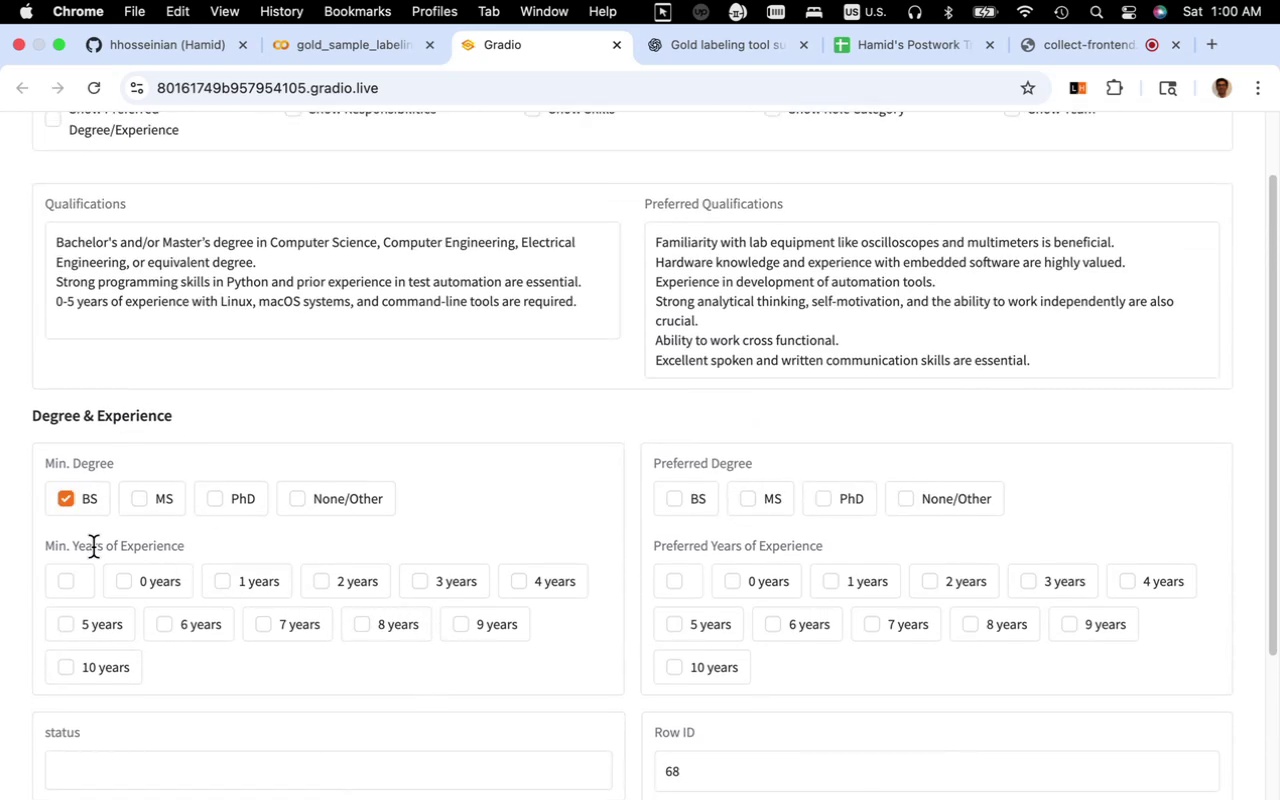 
left_click([169, 582])
 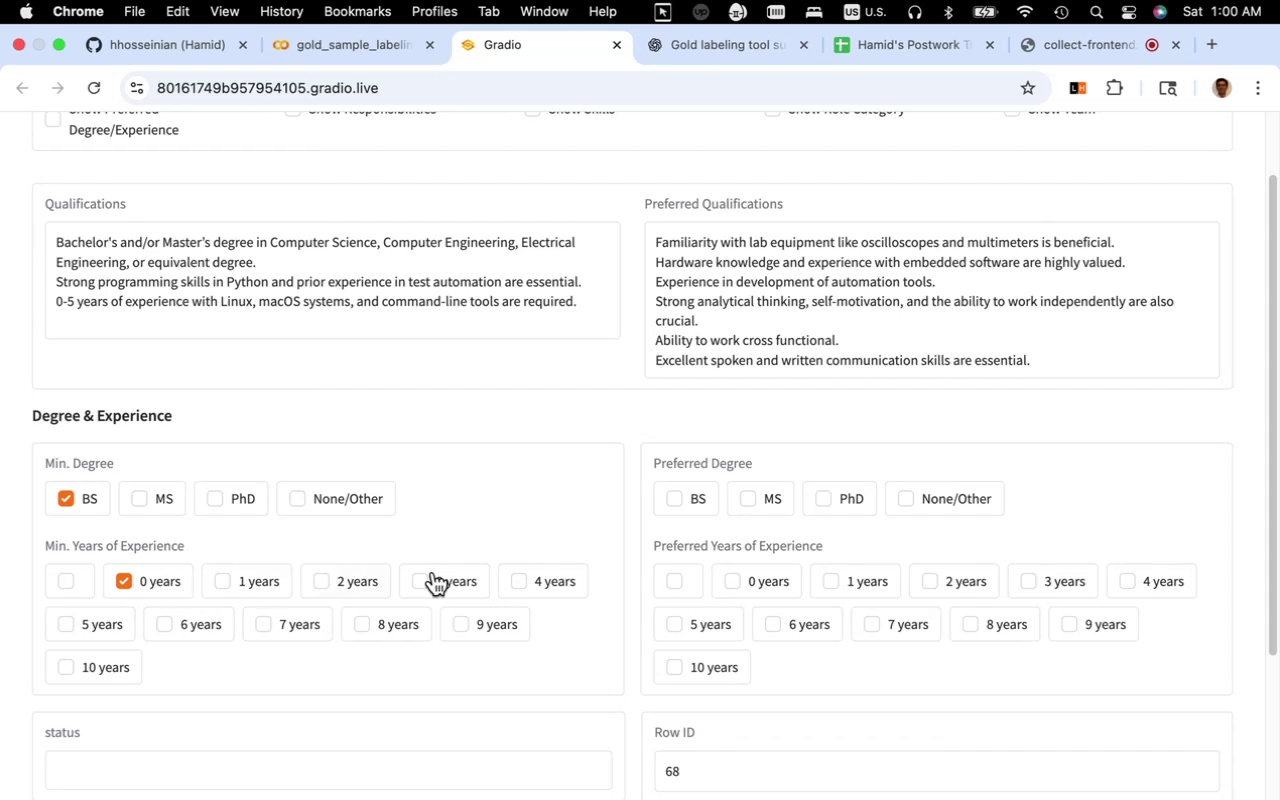 
left_click([944, 506])
 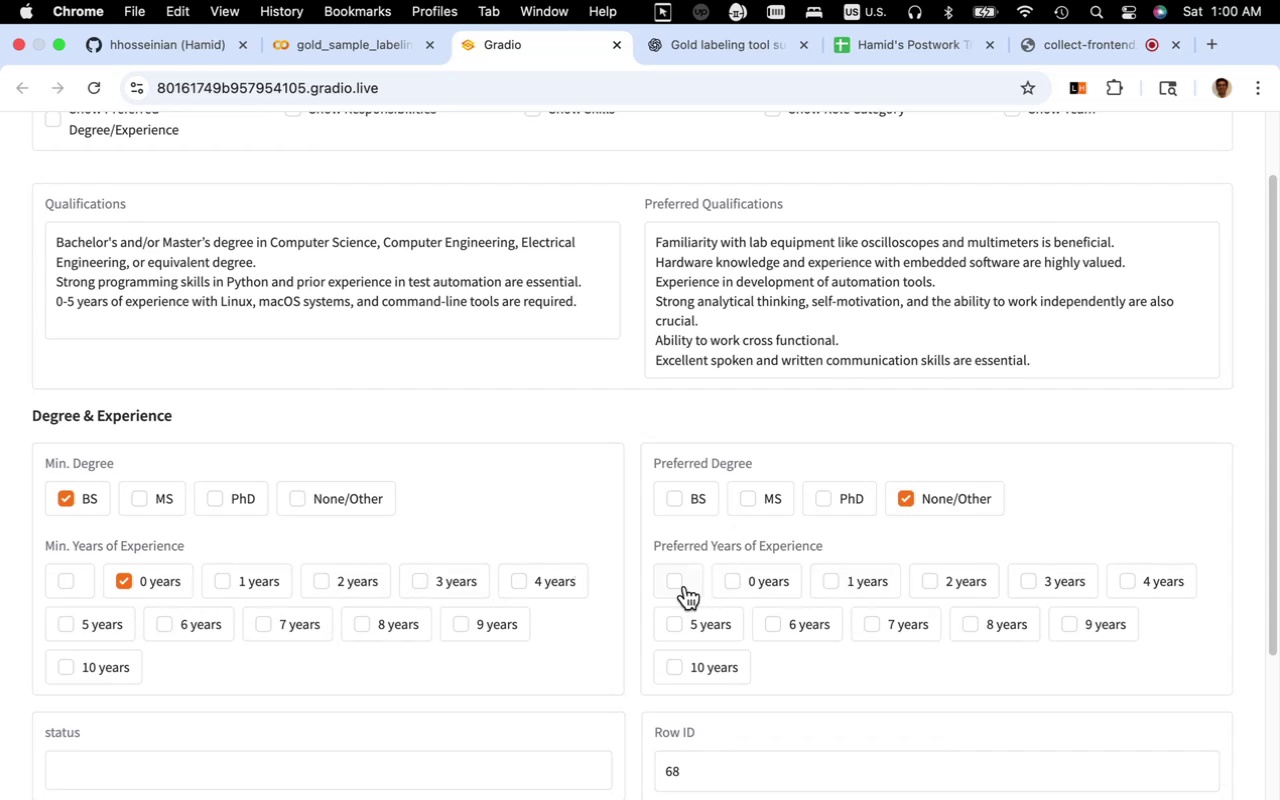 
left_click([684, 585])
 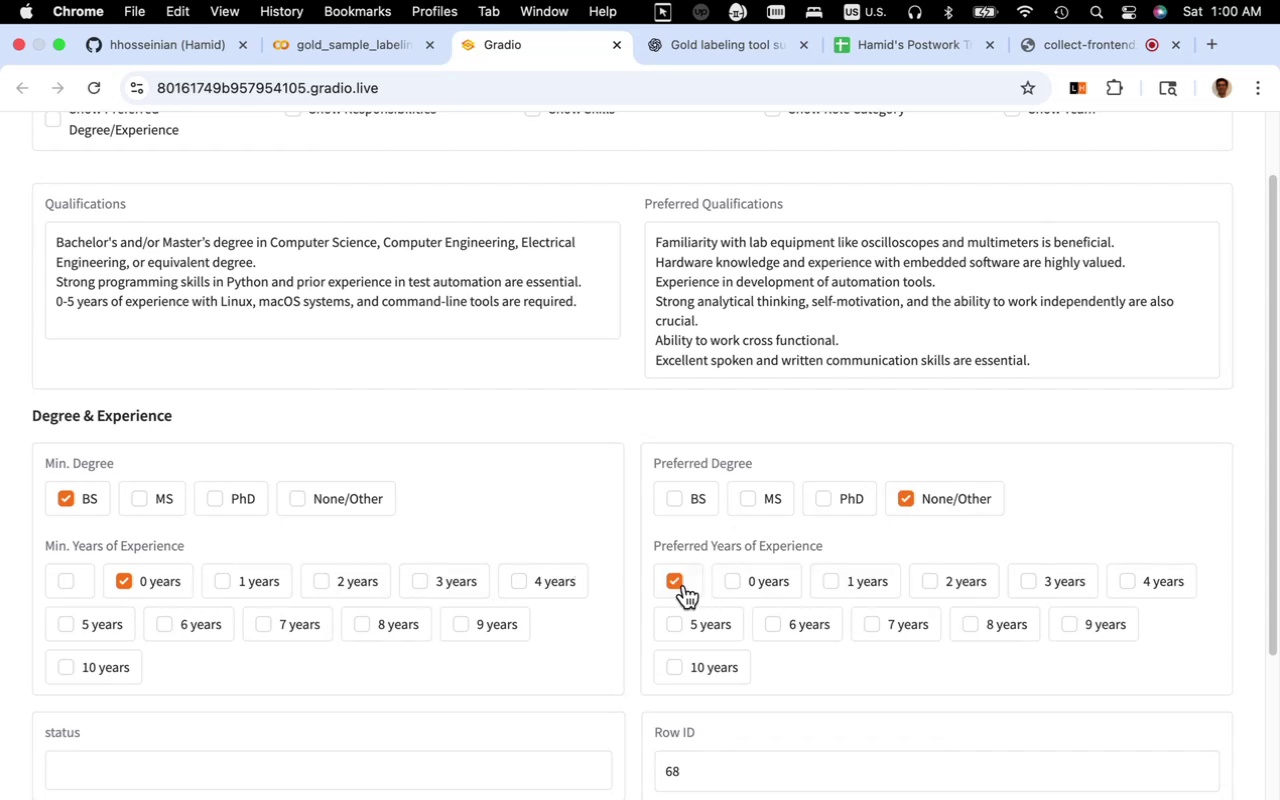 
scroll: coordinate [707, 621], scroll_direction: down, amount: 23.0
 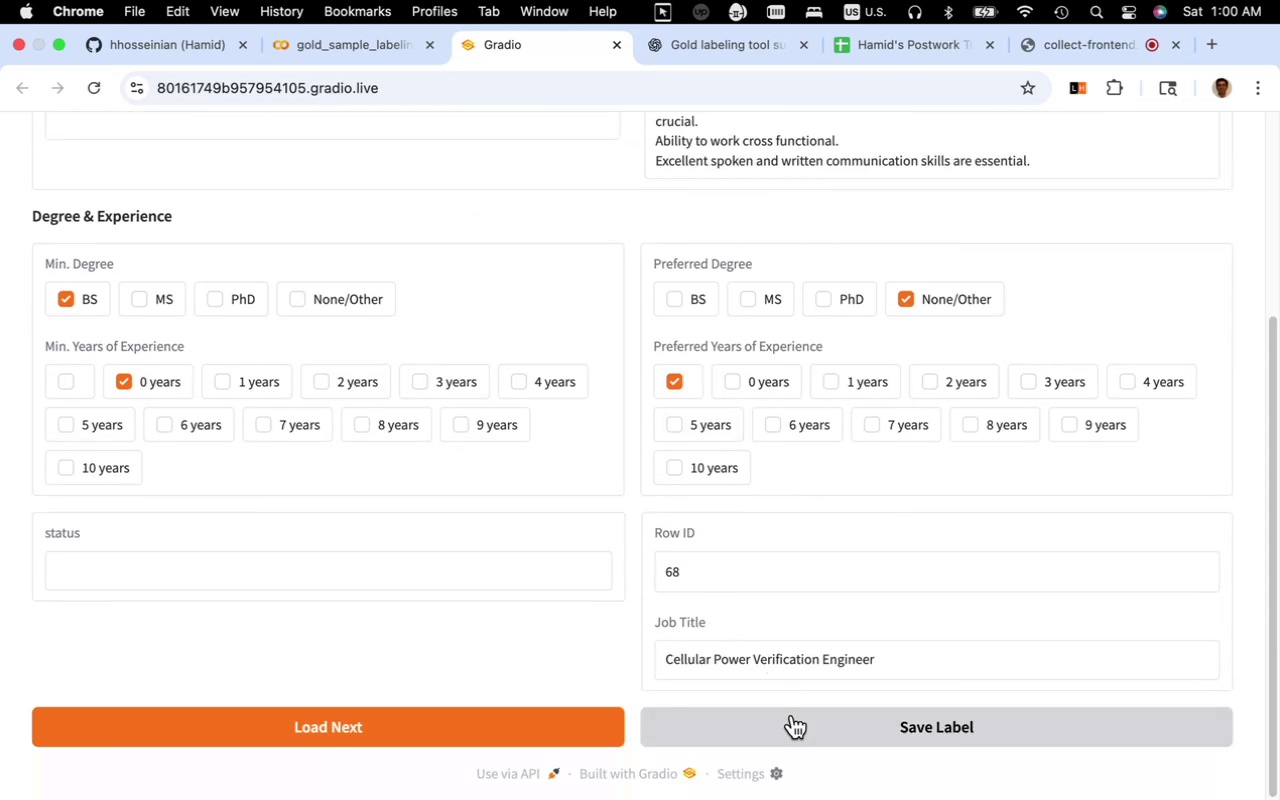 
left_click([793, 718])
 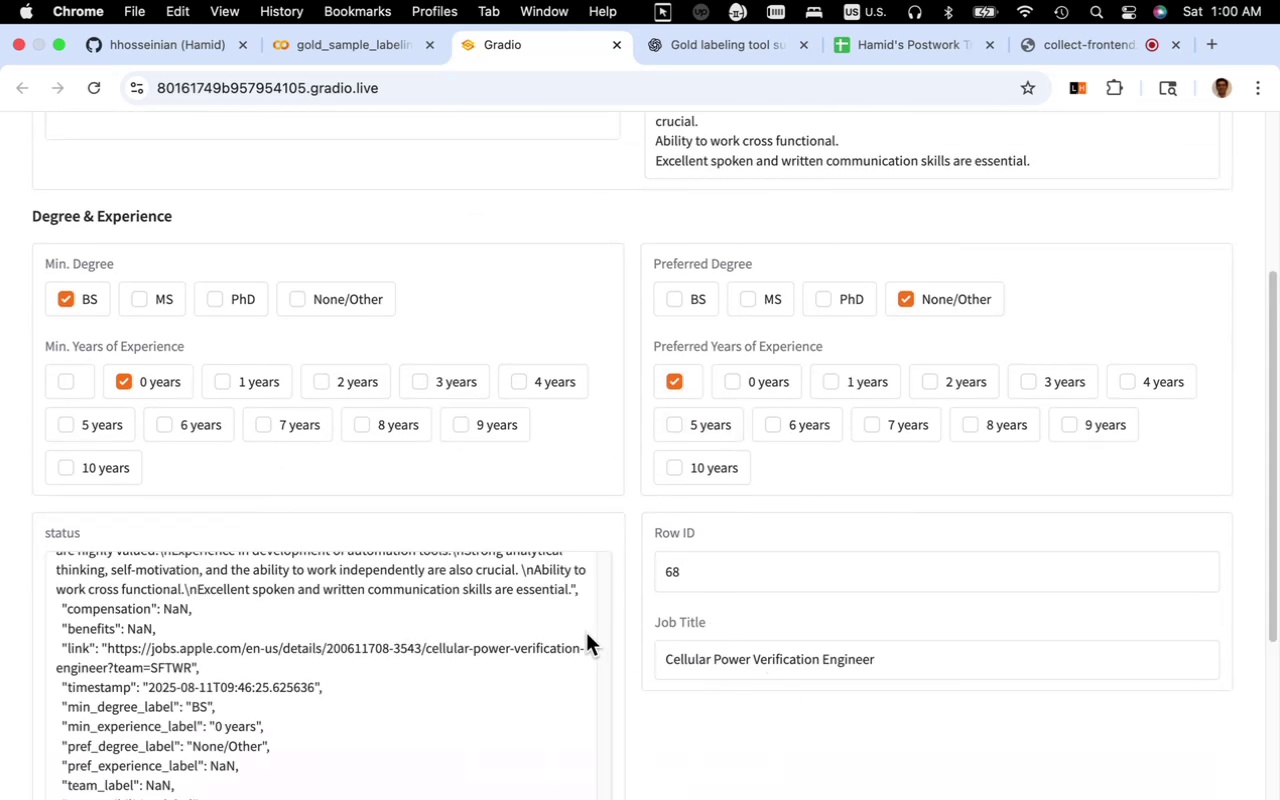 
scroll: coordinate [563, 671], scroll_direction: down, amount: 28.0
 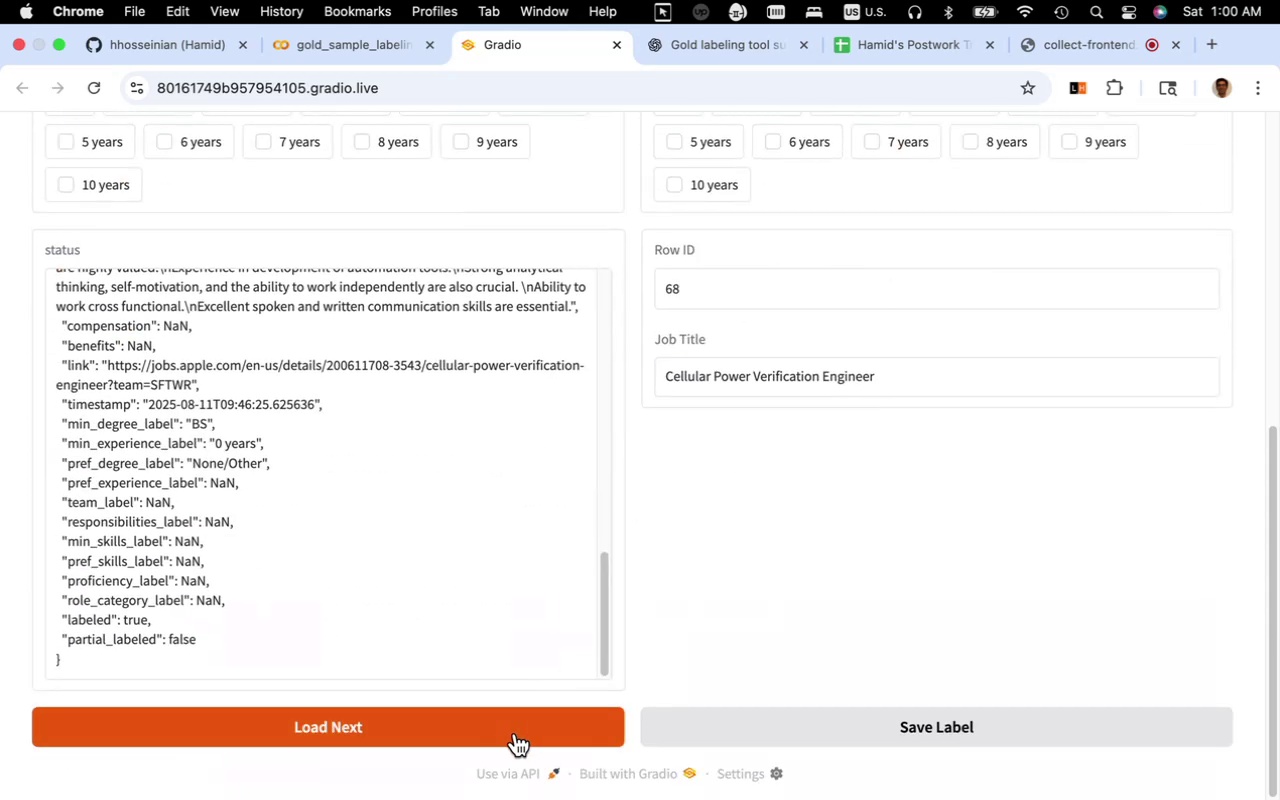 
left_click([514, 734])
 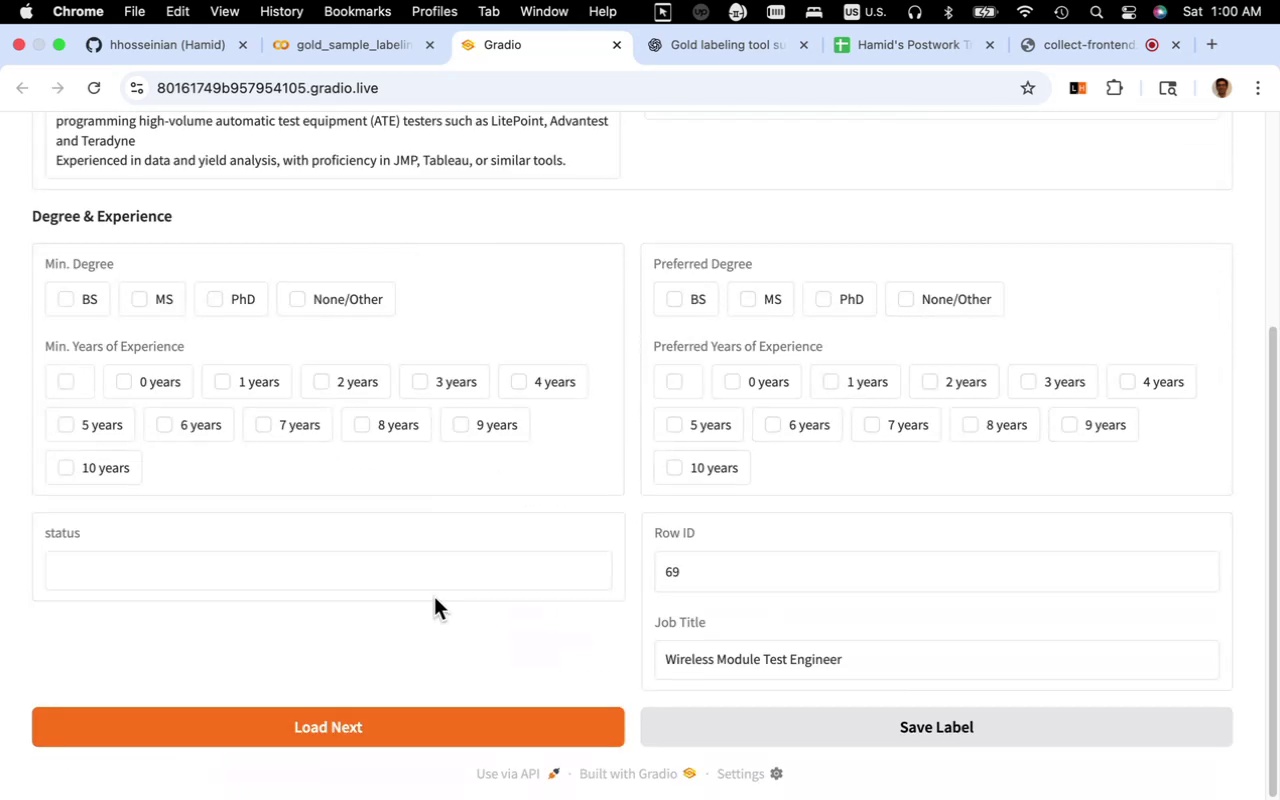 
scroll: coordinate [434, 597], scroll_direction: up, amount: 5.0
 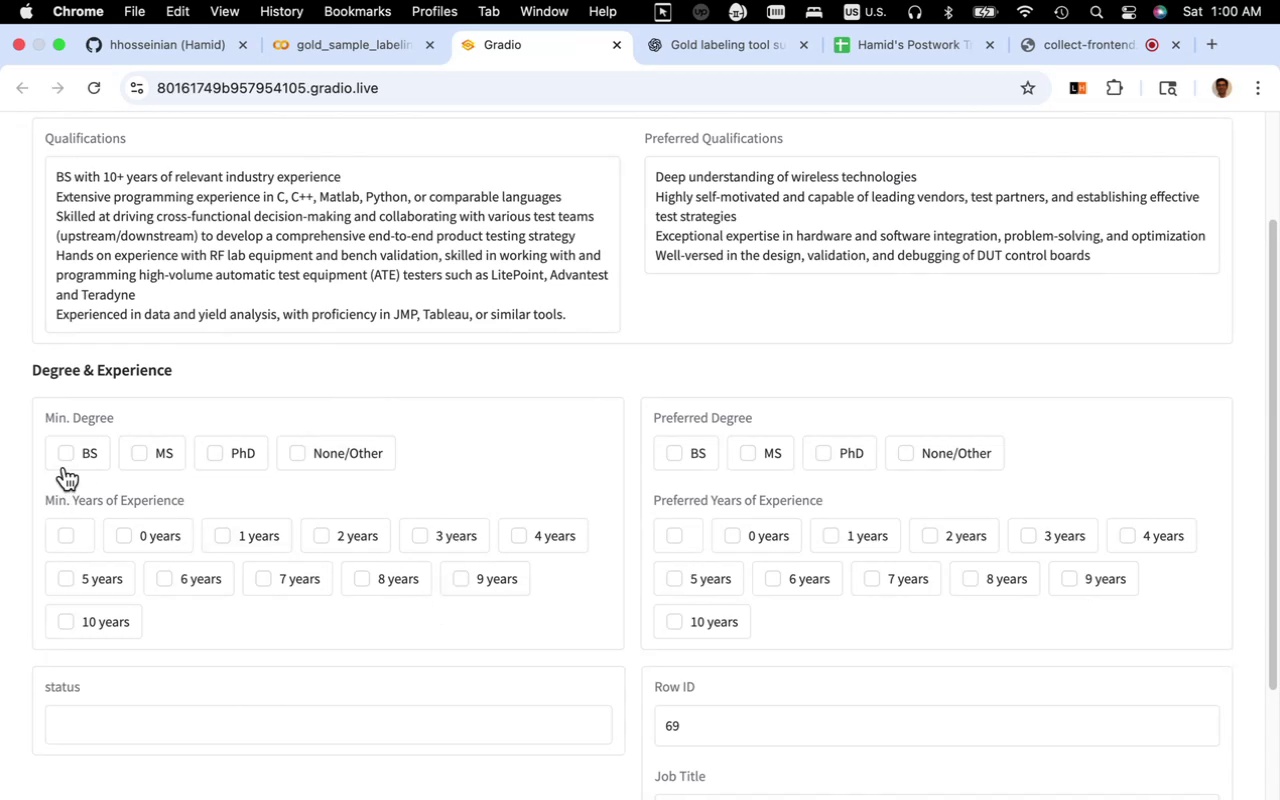 
left_click([84, 622])
 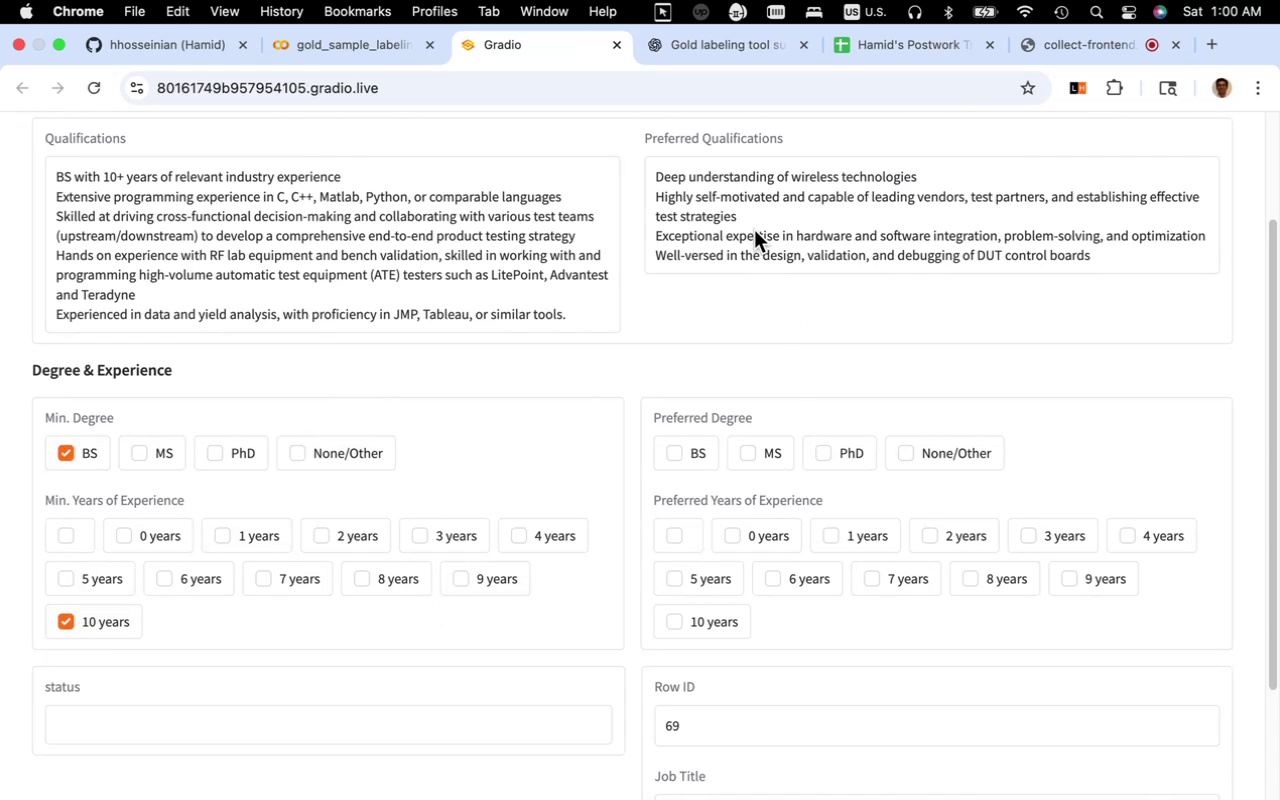 
left_click([918, 462])
 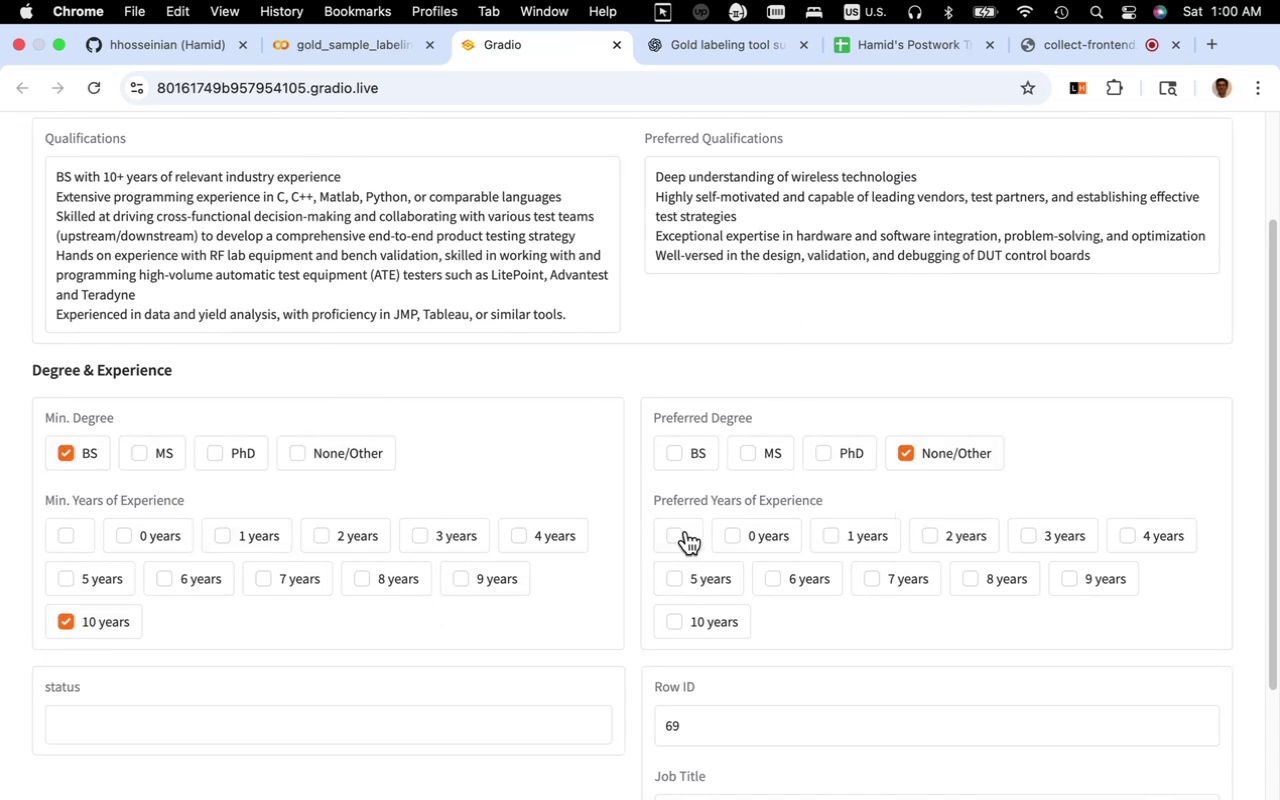 
left_click([685, 531])
 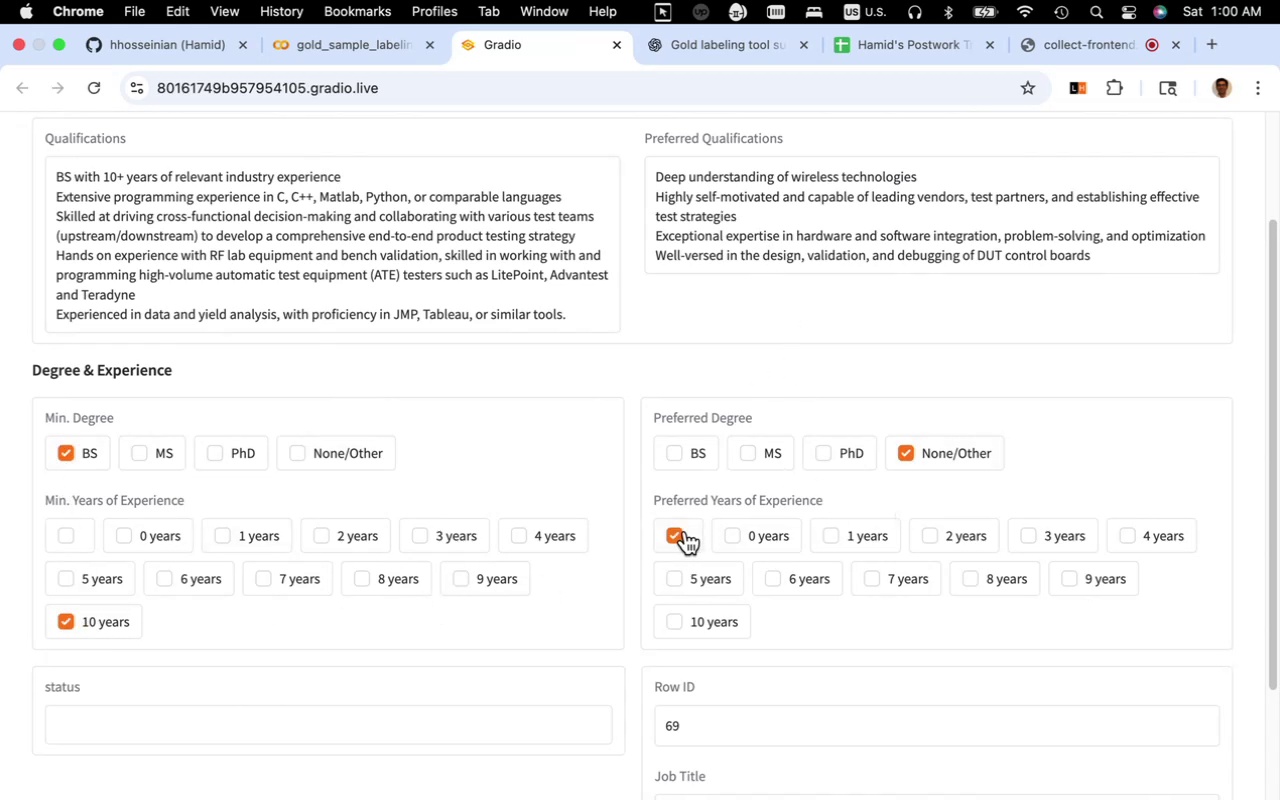 
scroll: coordinate [747, 589], scroll_direction: down, amount: 15.0
 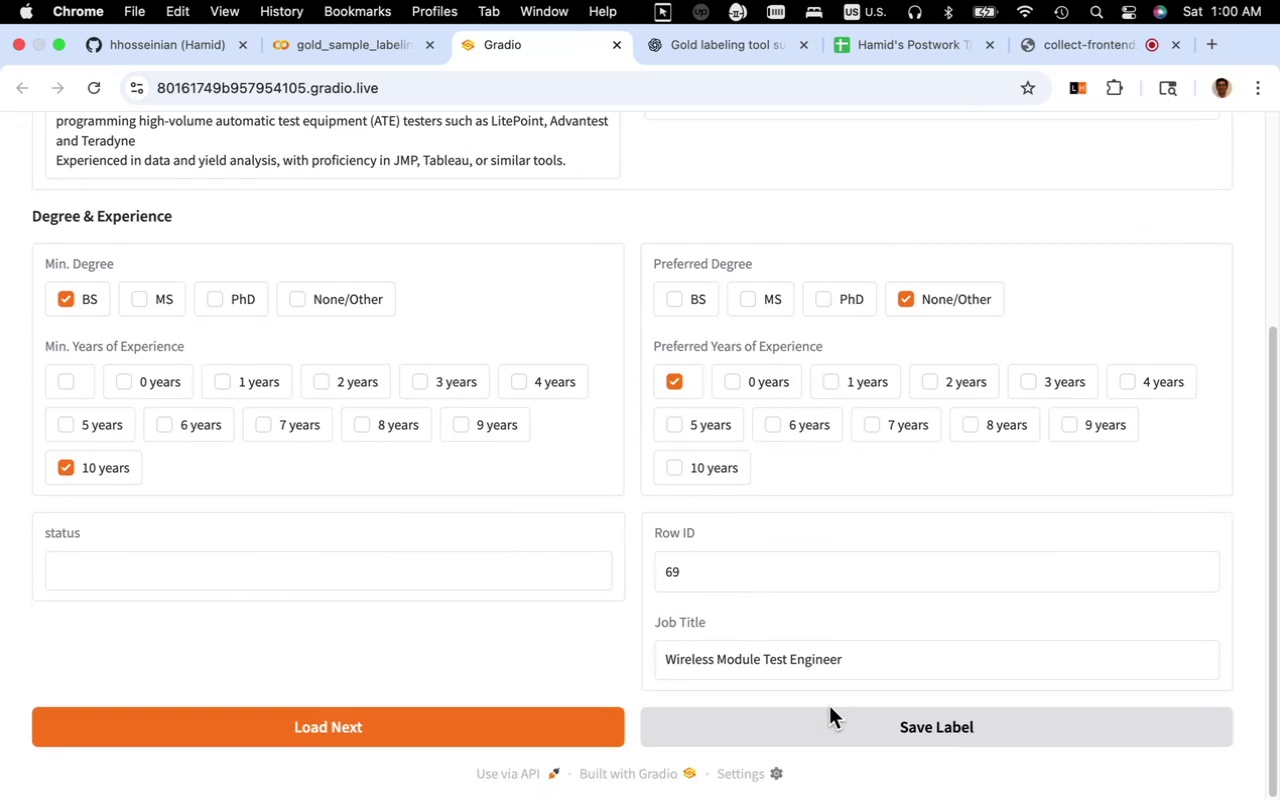 
left_click([830, 713])
 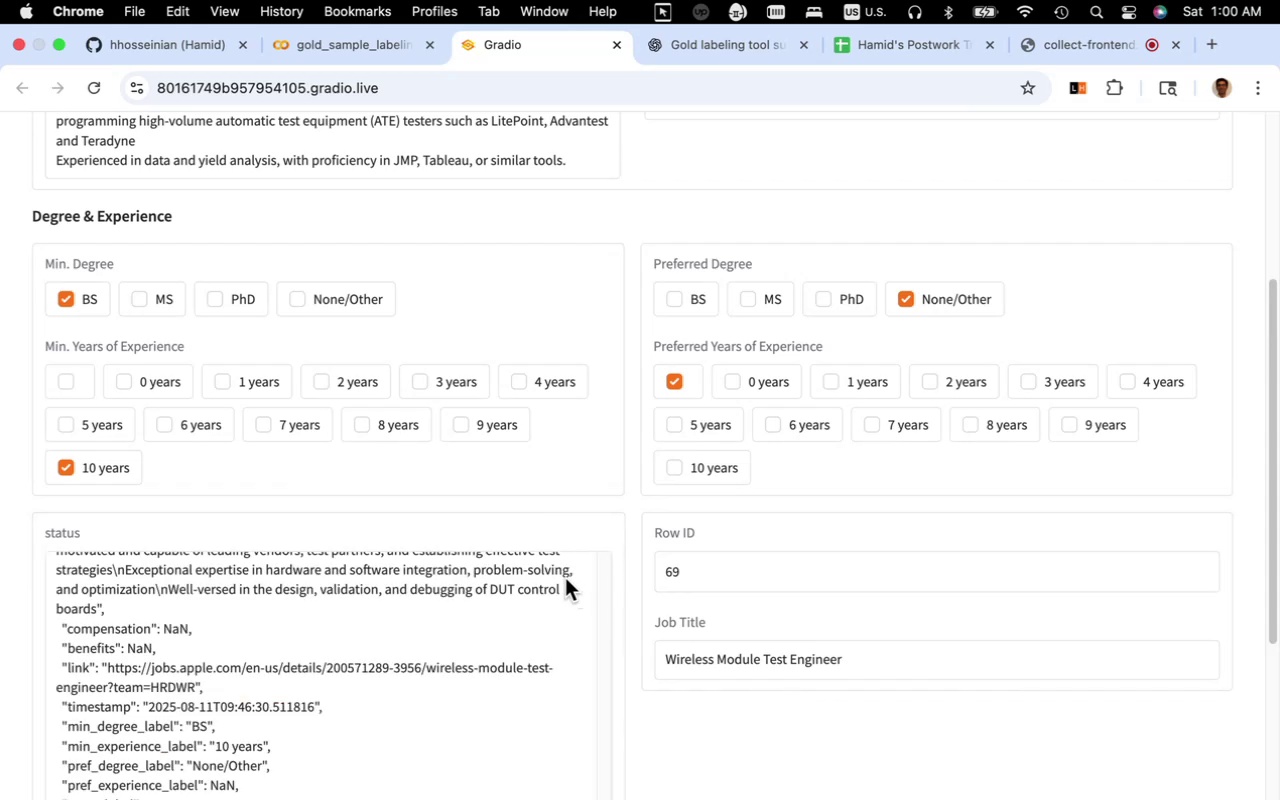 
scroll: coordinate [592, 646], scroll_direction: down, amount: 52.0
 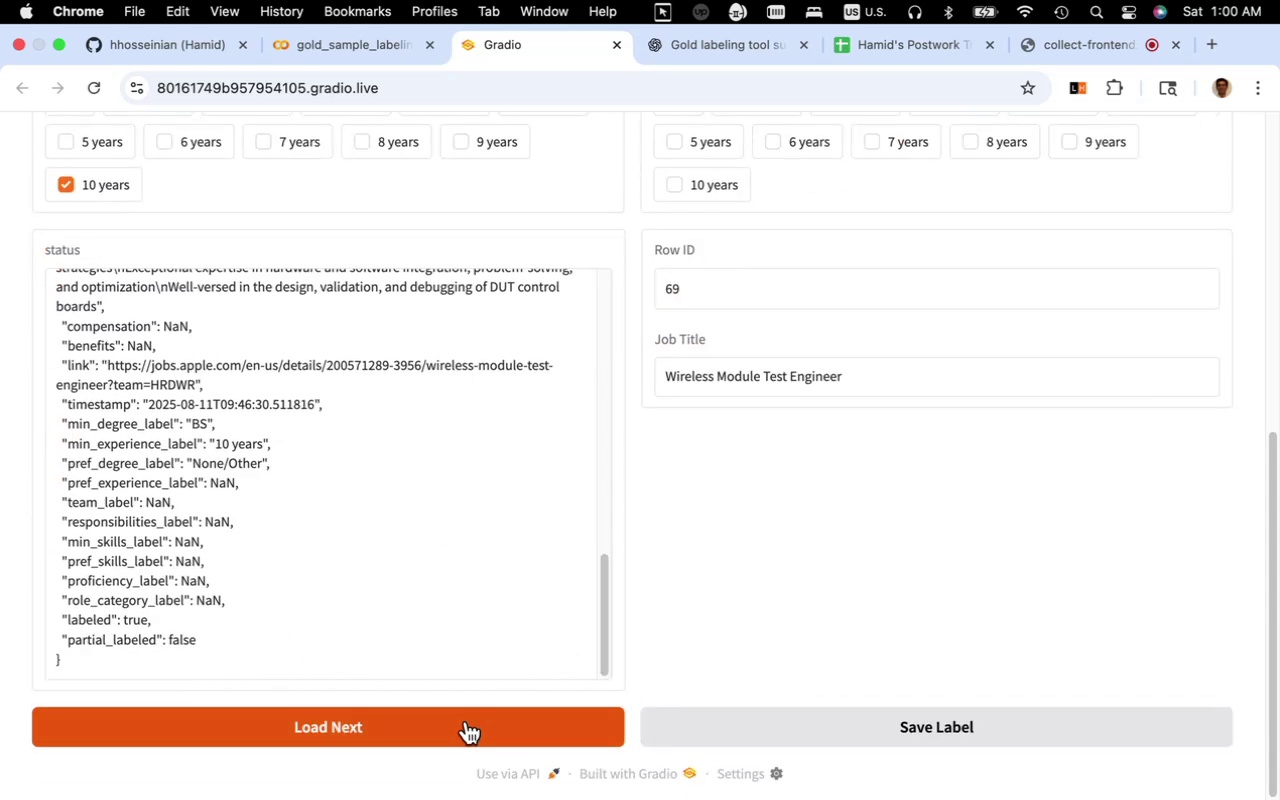 
left_click([463, 724])
 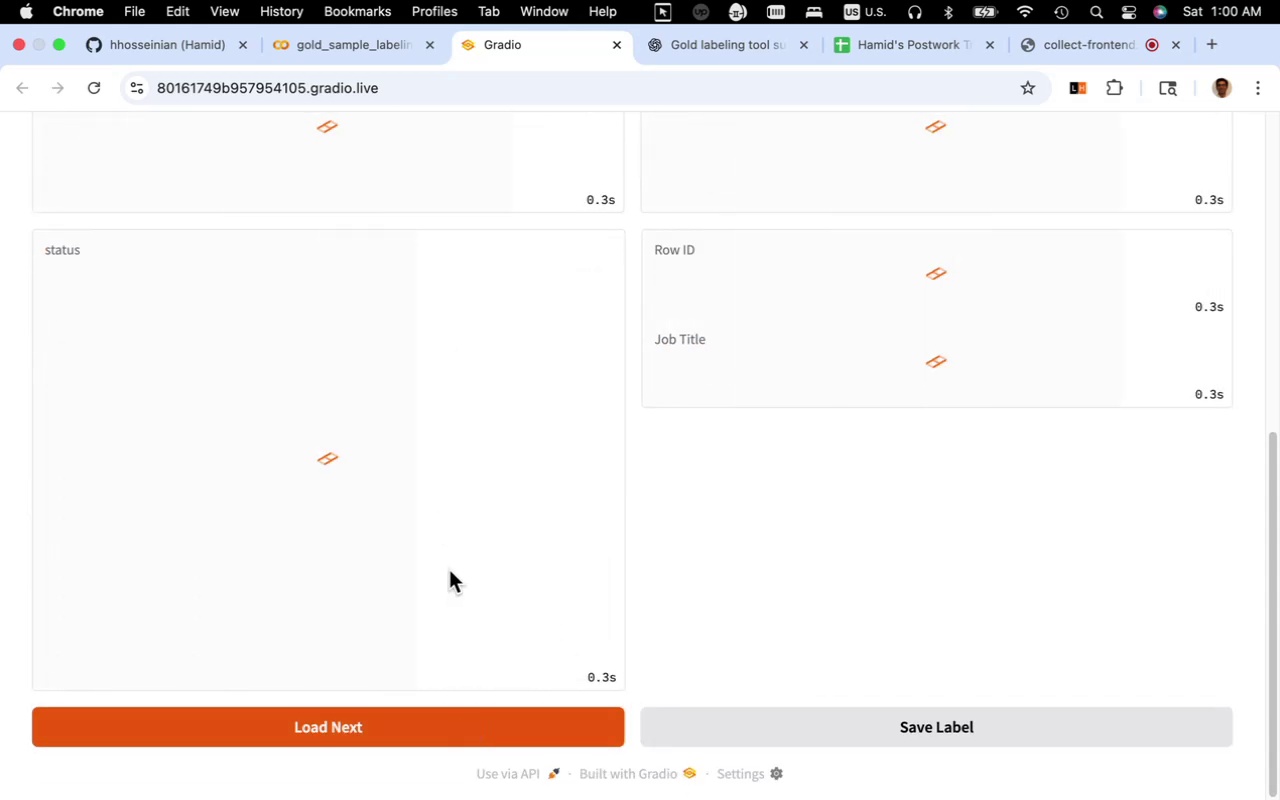 
scroll: coordinate [447, 565], scroll_direction: up, amount: 7.0
 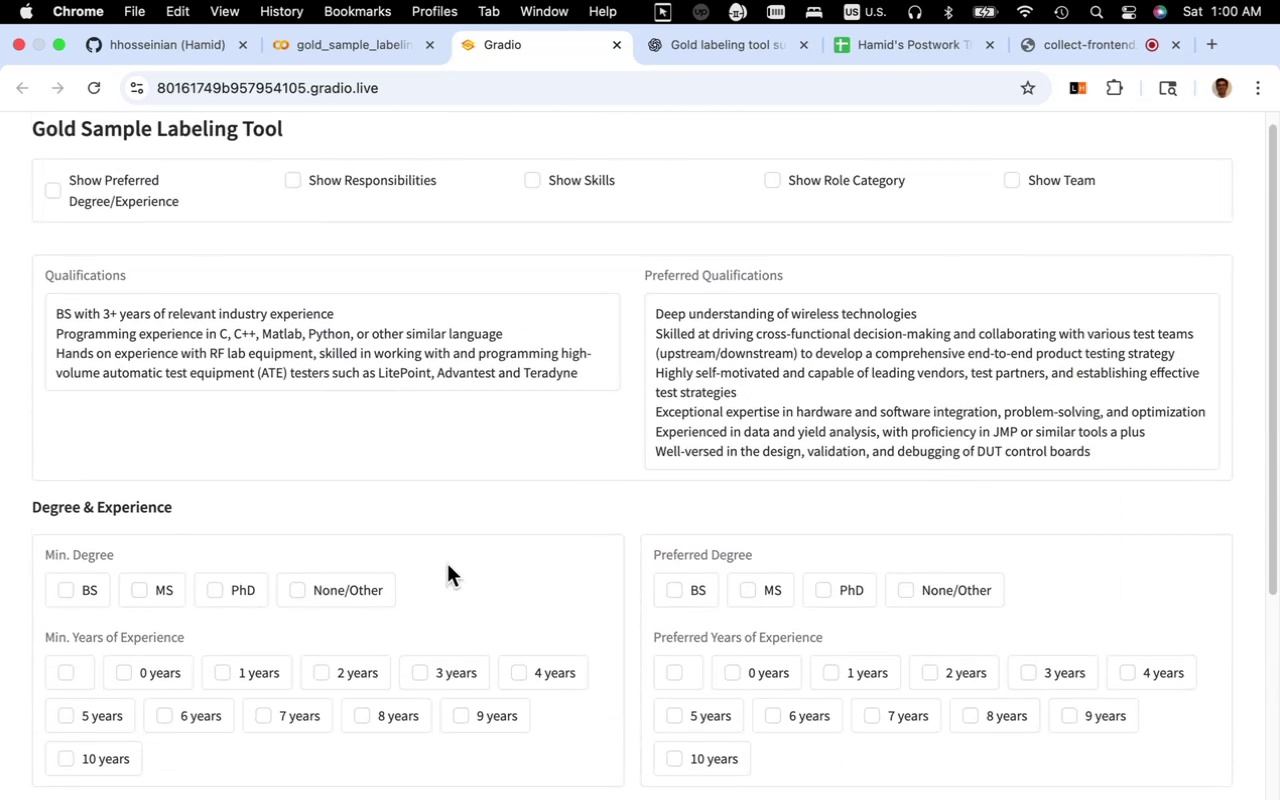 
scroll: coordinate [447, 564], scroll_direction: down, amount: 3.0
 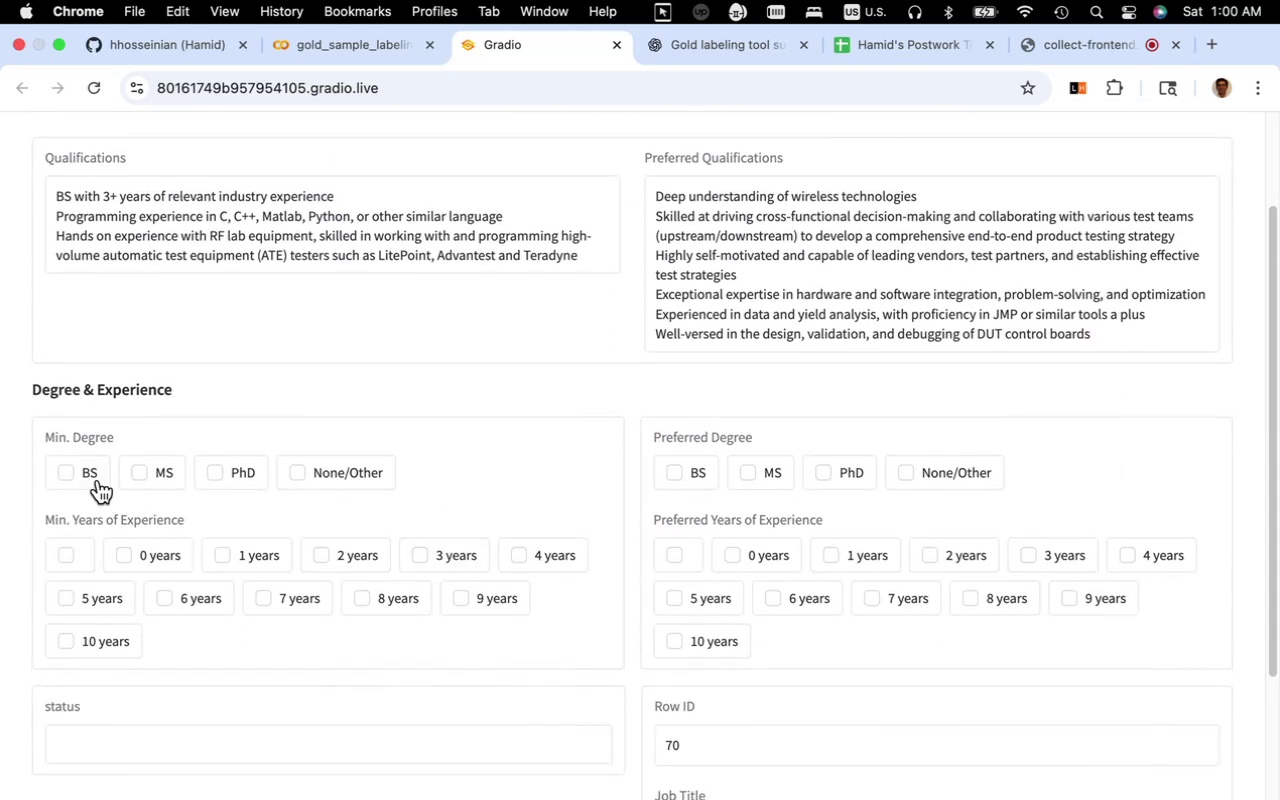 
left_click([90, 474])
 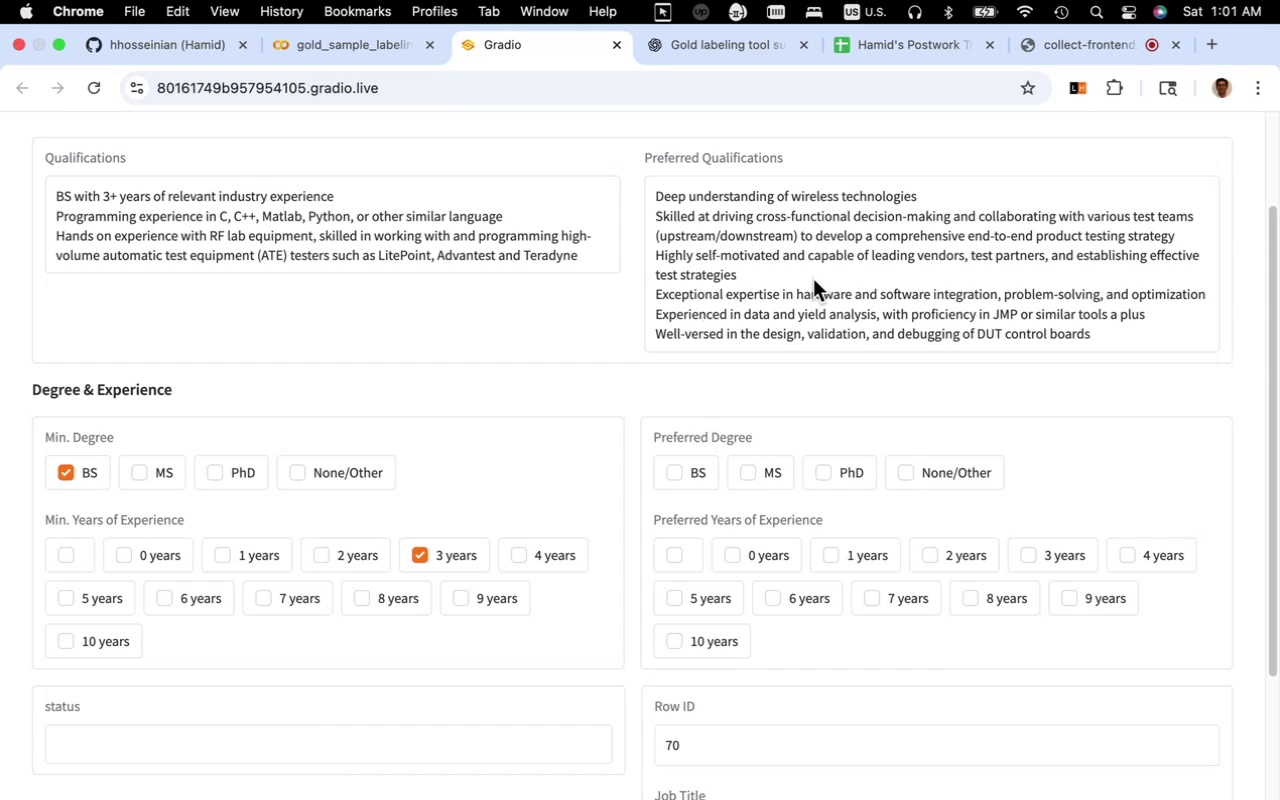 
wait(5.26)
 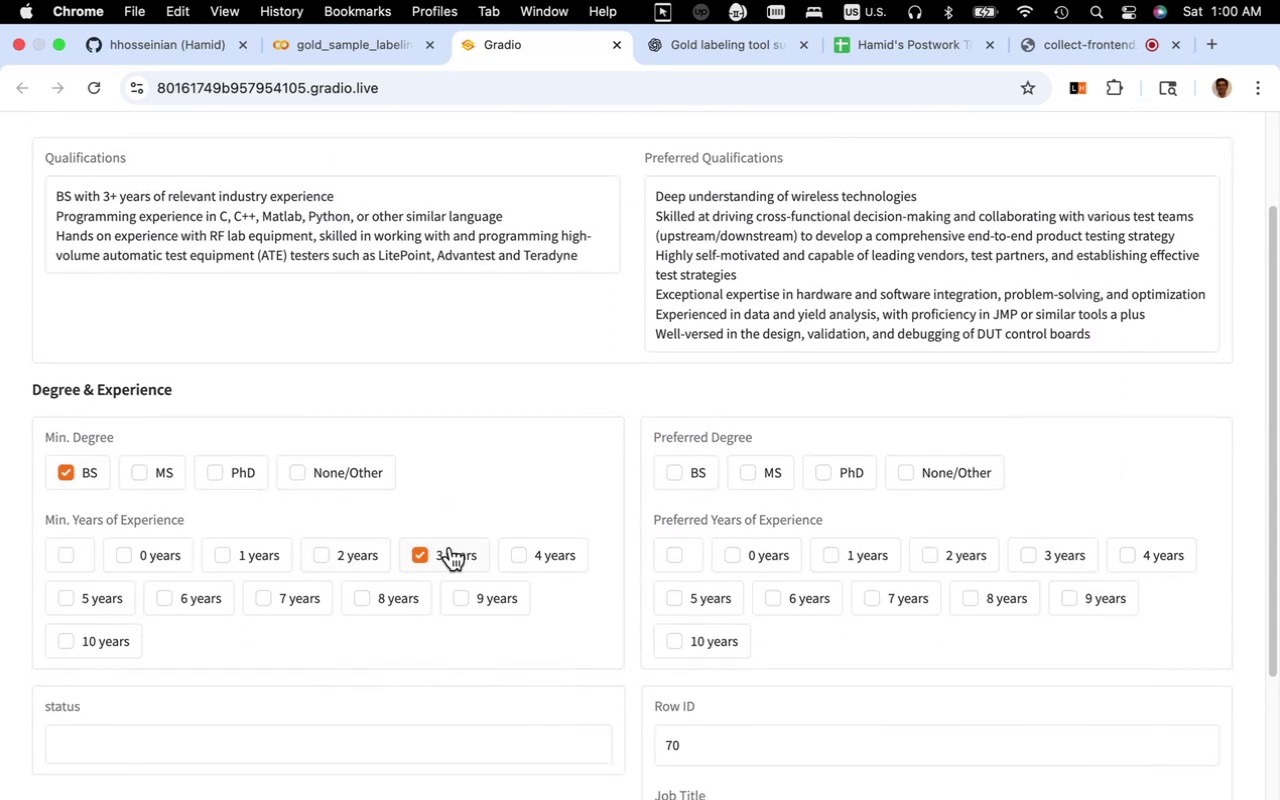 
left_click([927, 471])
 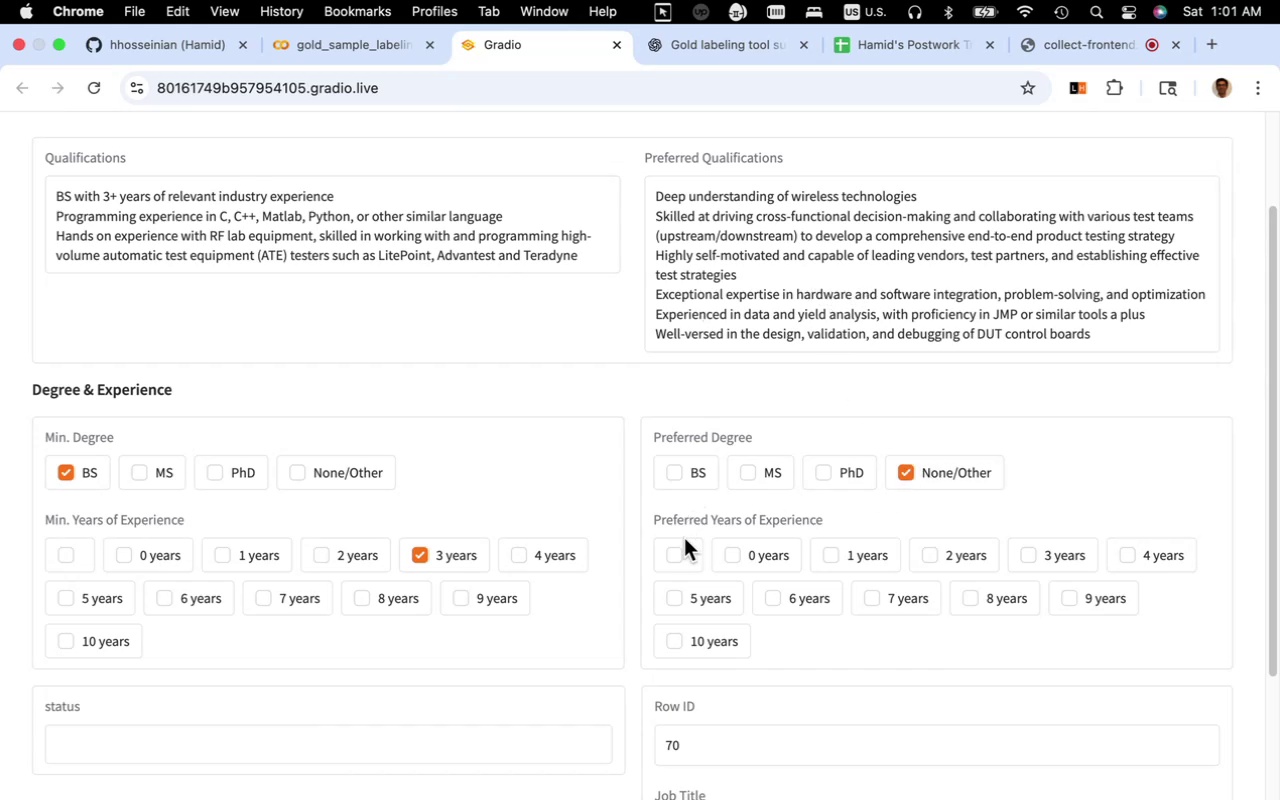 
left_click([684, 547])
 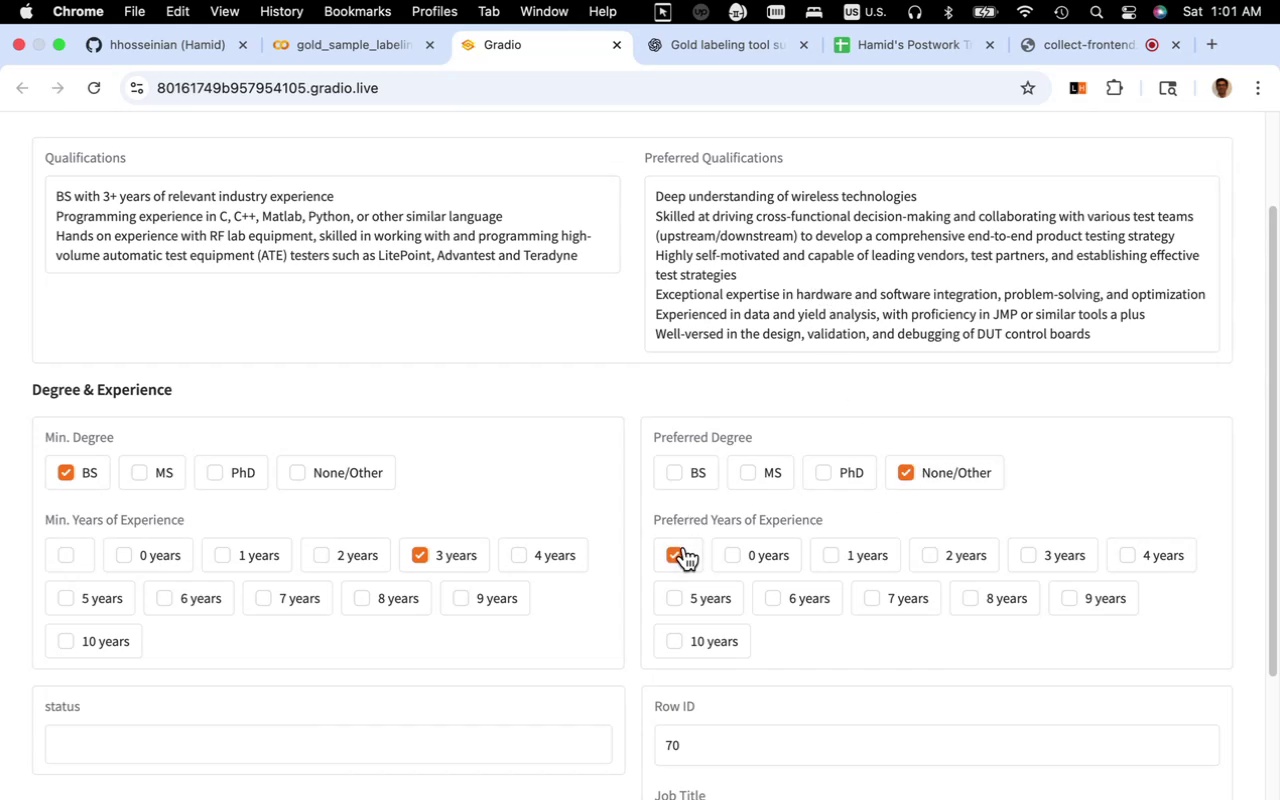 
scroll: coordinate [780, 624], scroll_direction: down, amount: 12.0
 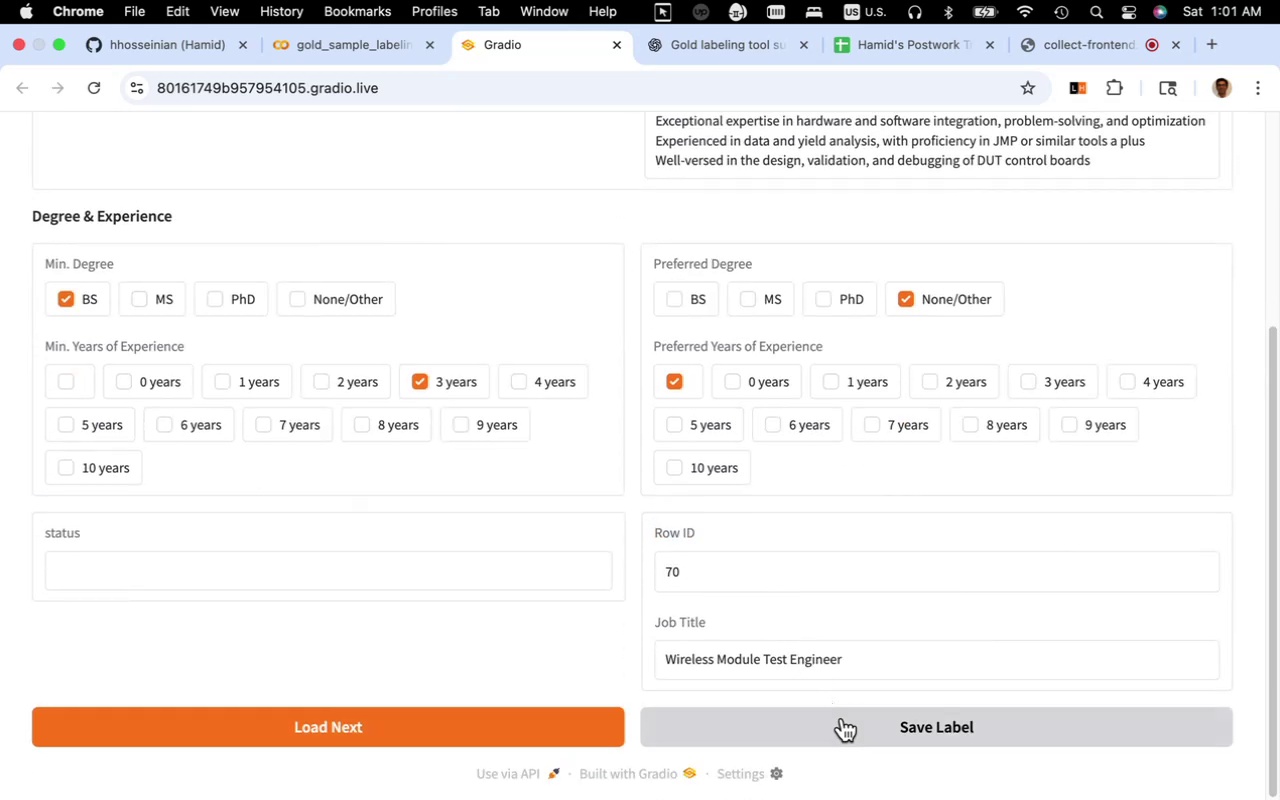 
left_click([842, 719])
 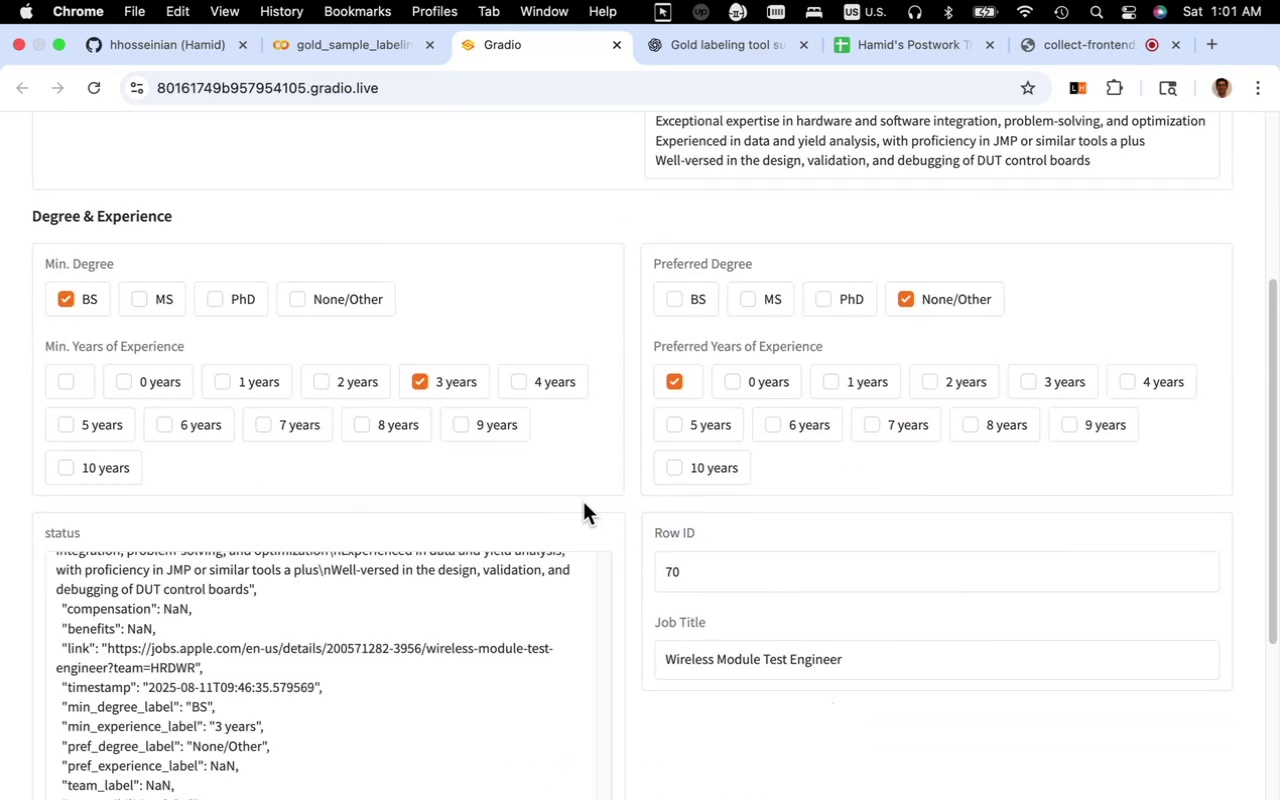 
scroll: coordinate [445, 544], scroll_direction: down, amount: 13.0
 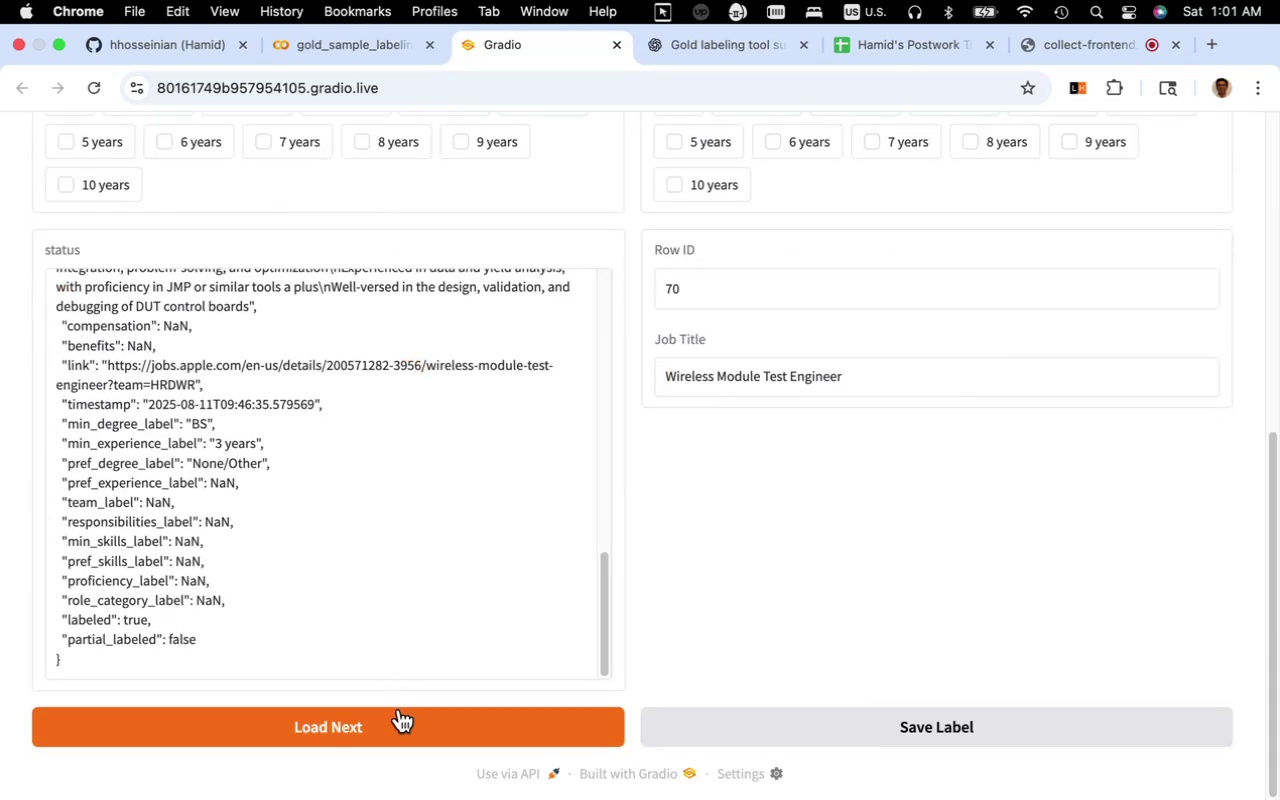 
left_click([411, 720])
 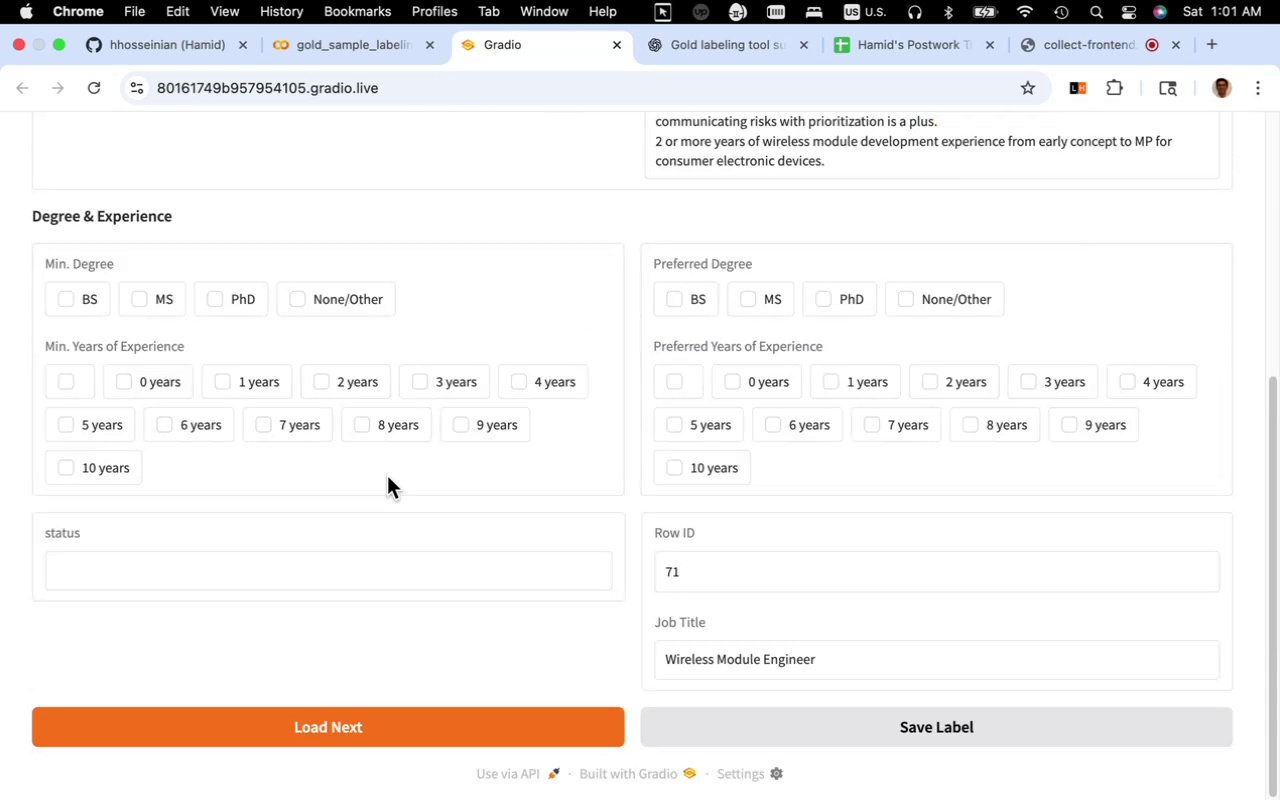 
scroll: coordinate [387, 477], scroll_direction: up, amount: 5.0
 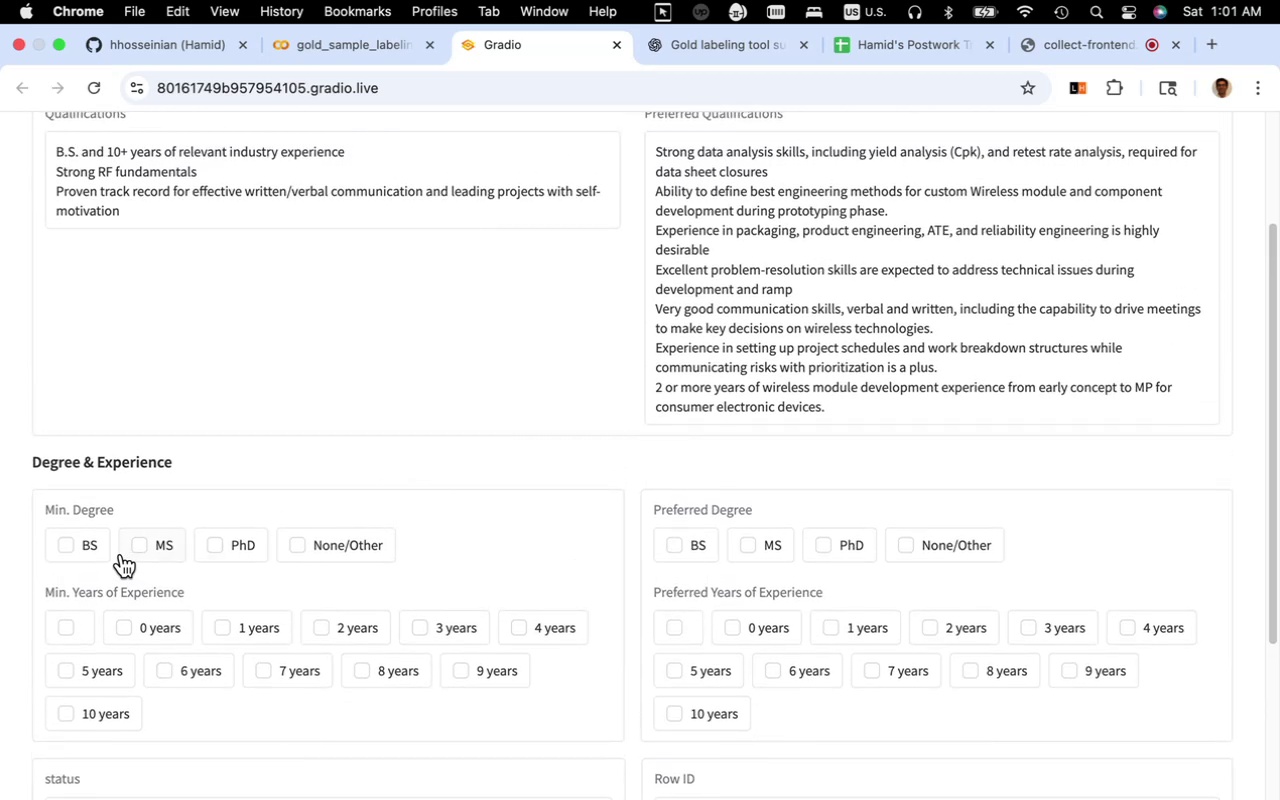 
left_click([91, 541])
 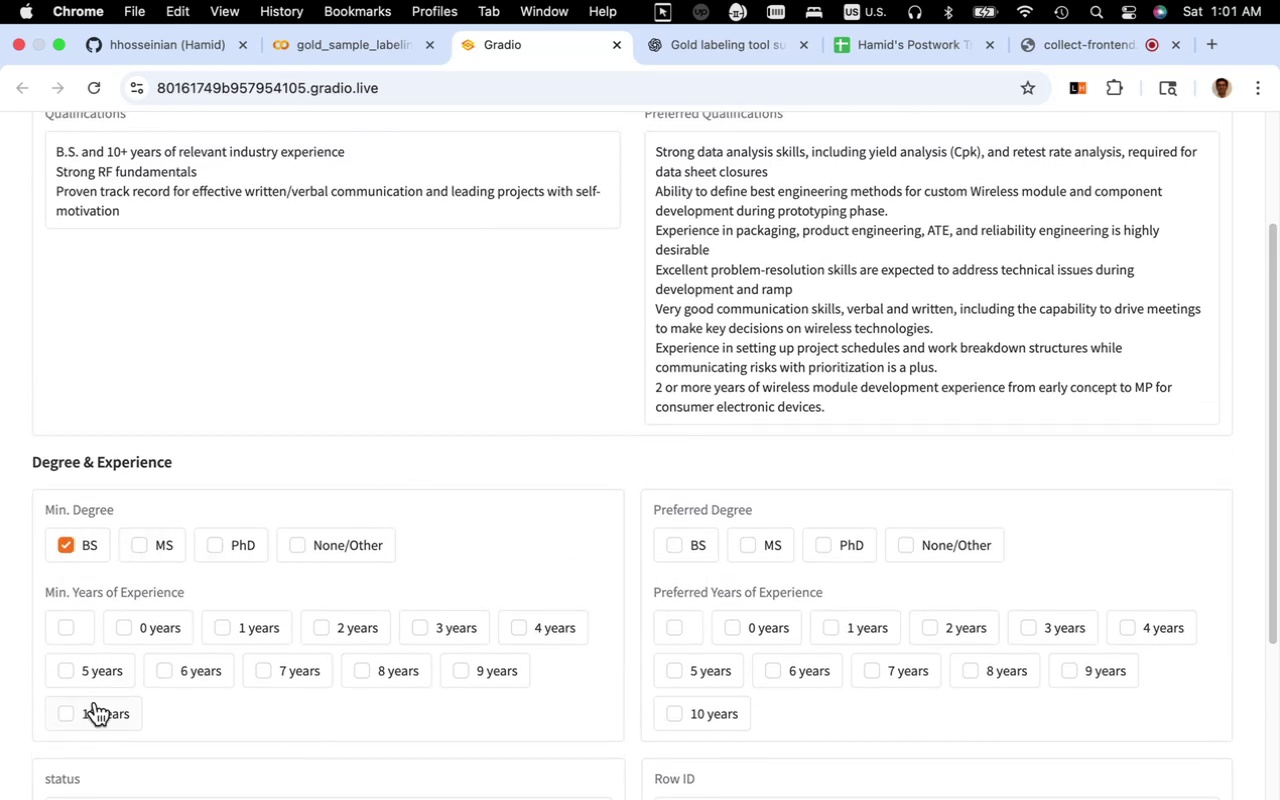 
left_click([100, 708])
 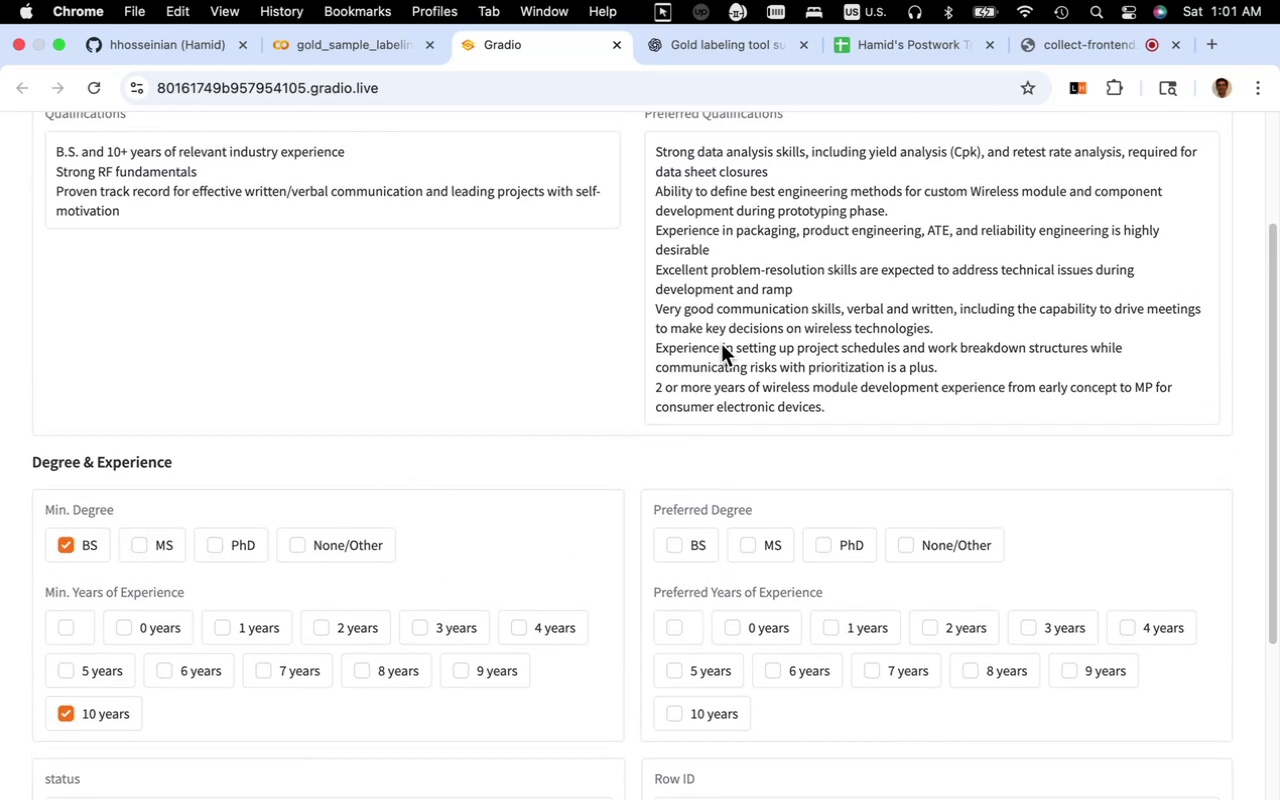 
scroll: coordinate [735, 306], scroll_direction: up, amount: 1.0
 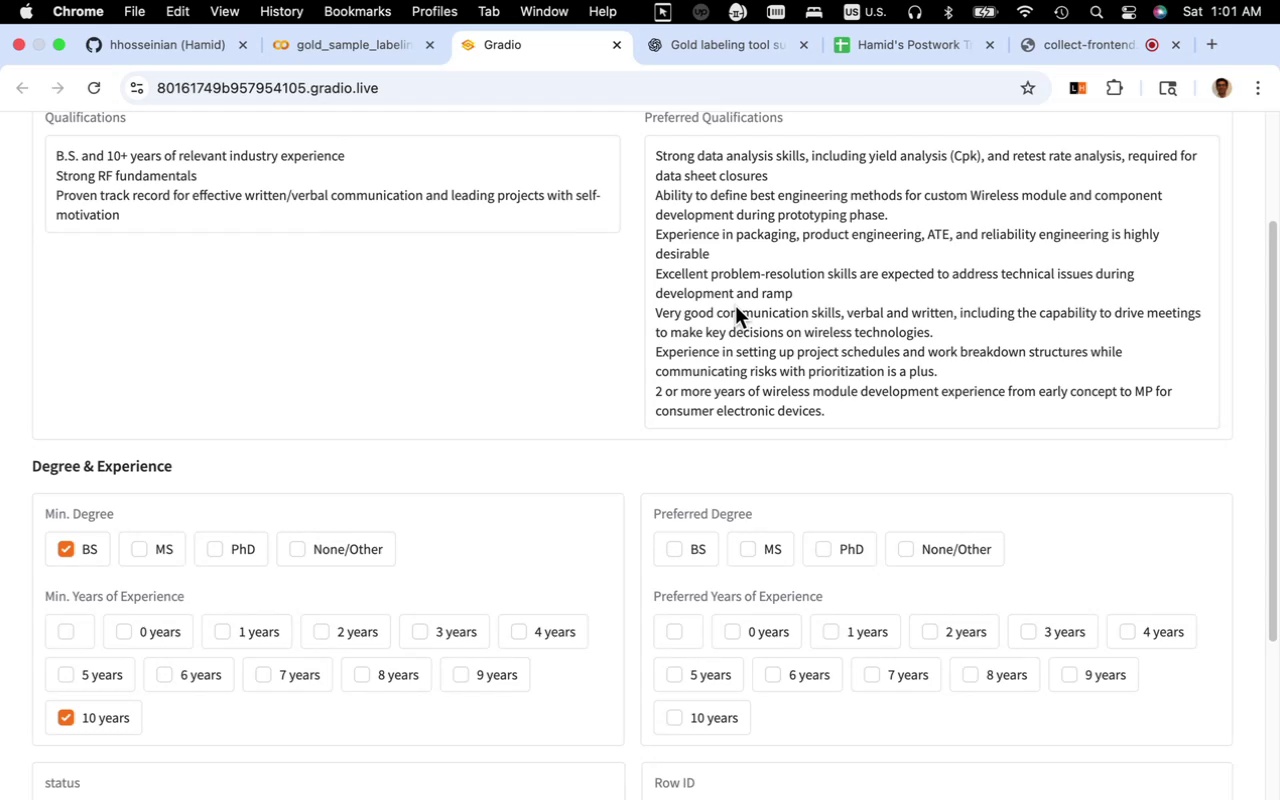 
wait(7.81)
 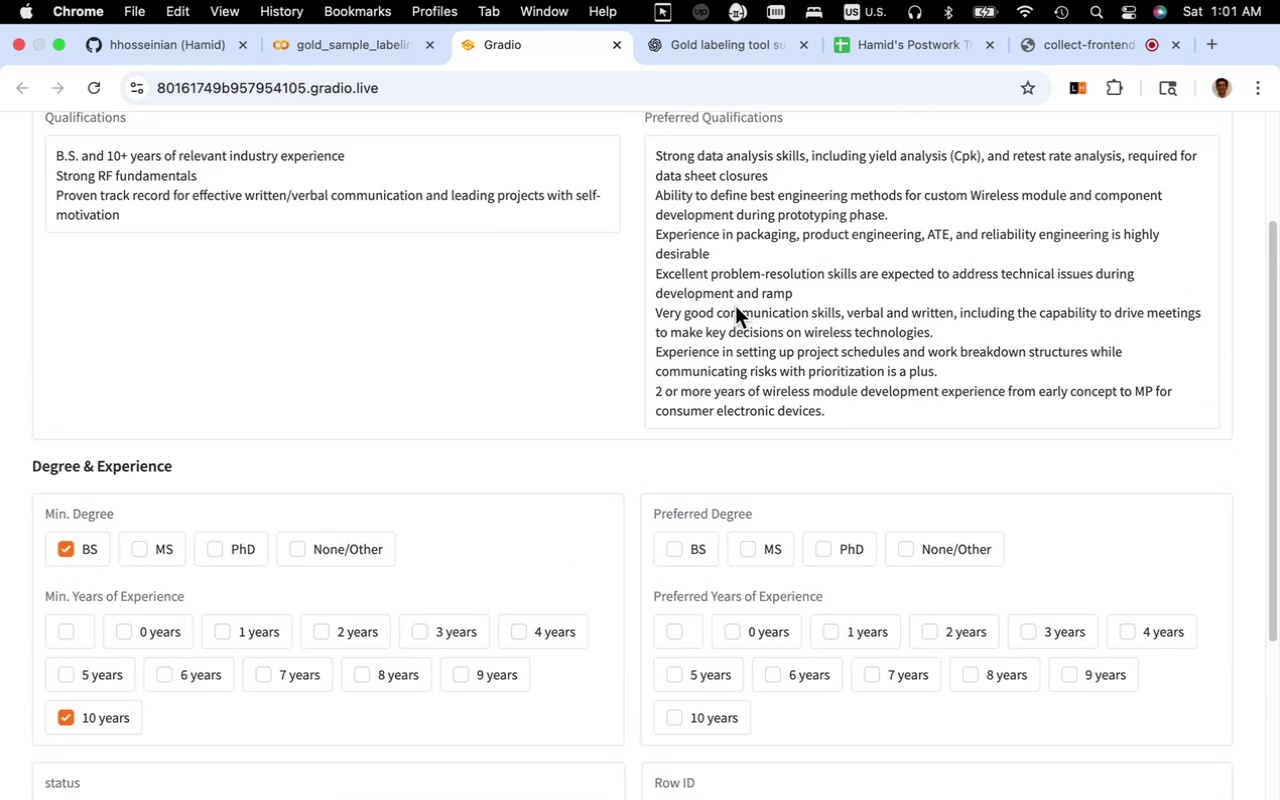 
scroll: coordinate [735, 306], scroll_direction: up, amount: 2.0
 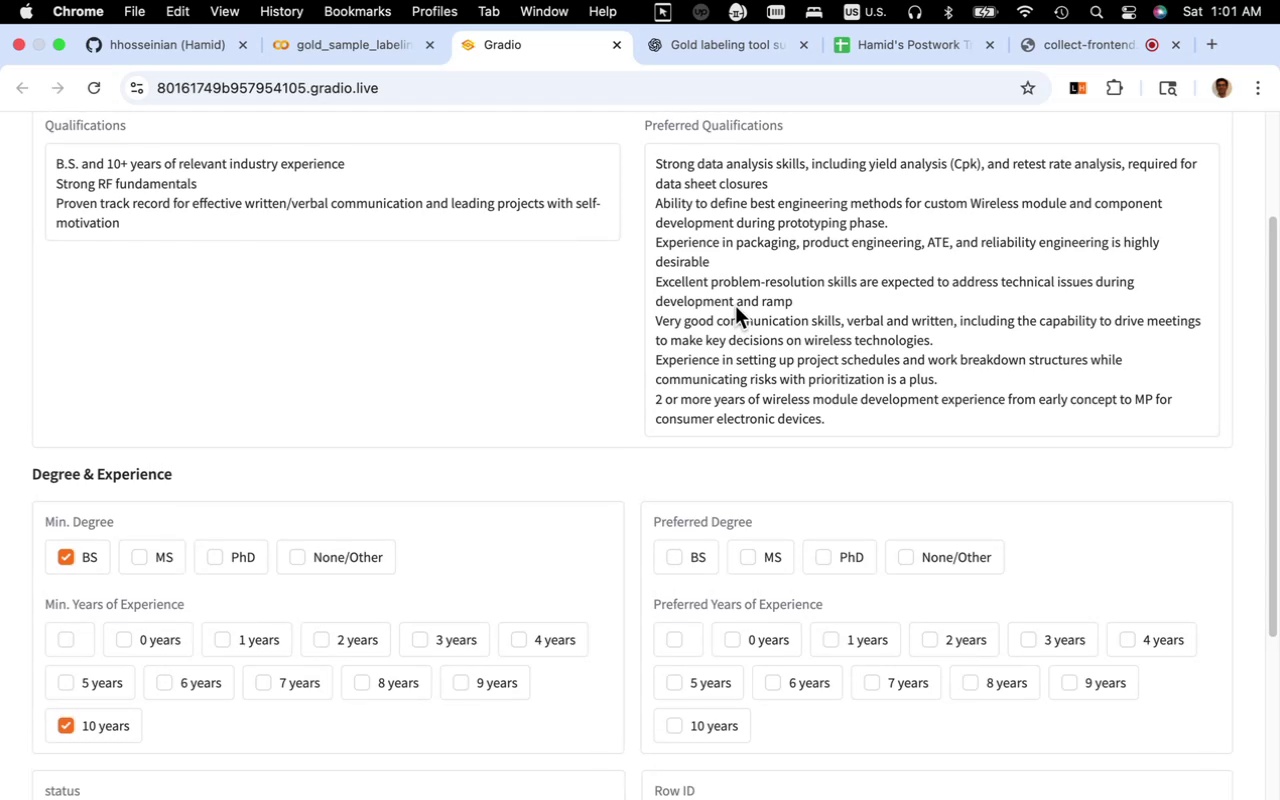 
wait(7.9)
 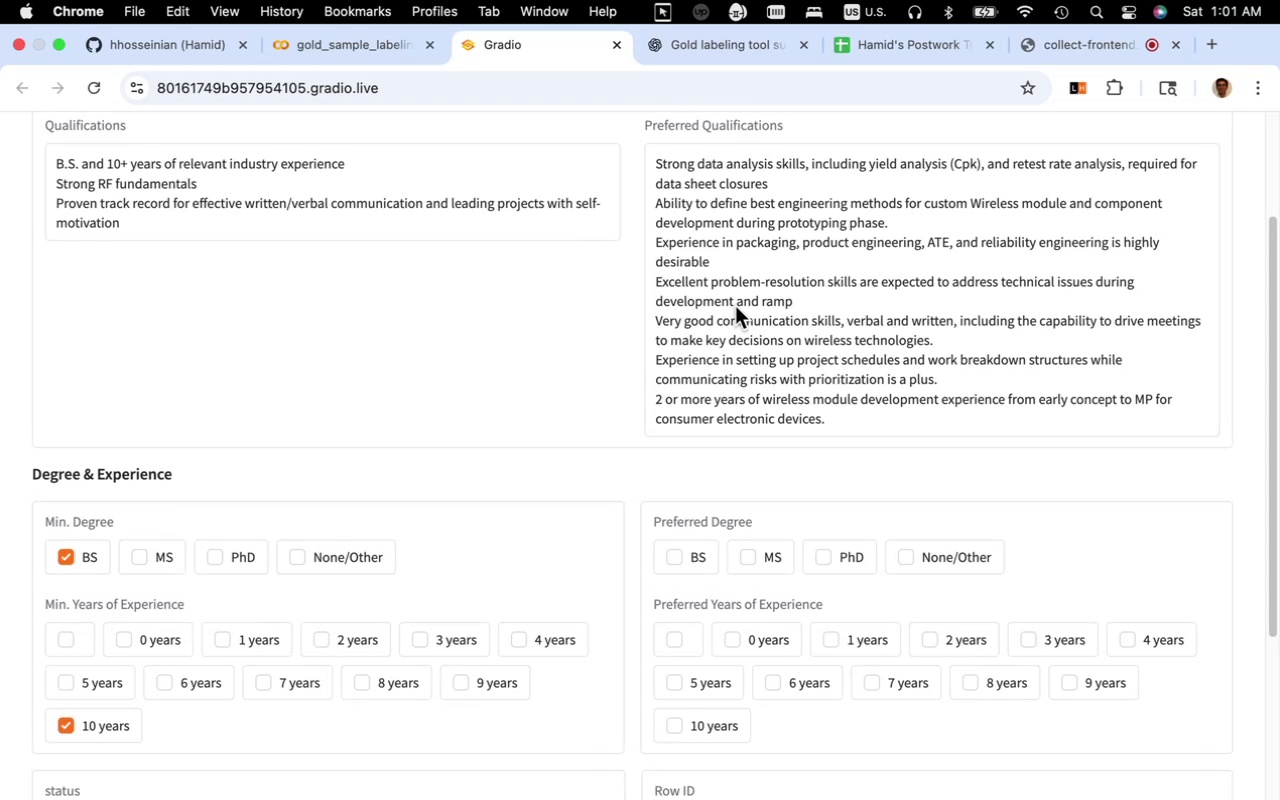 
scroll: coordinate [735, 306], scroll_direction: down, amount: 5.0
 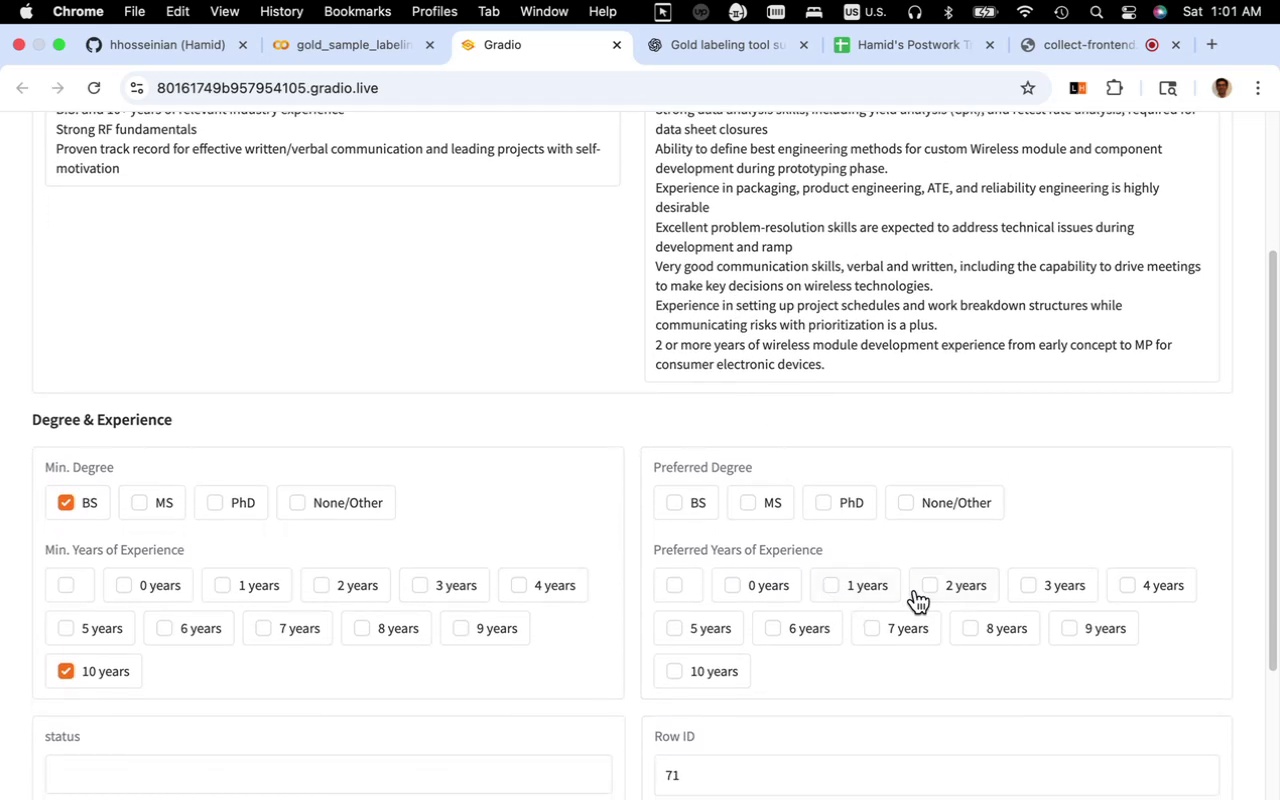 
left_click([938, 588])
 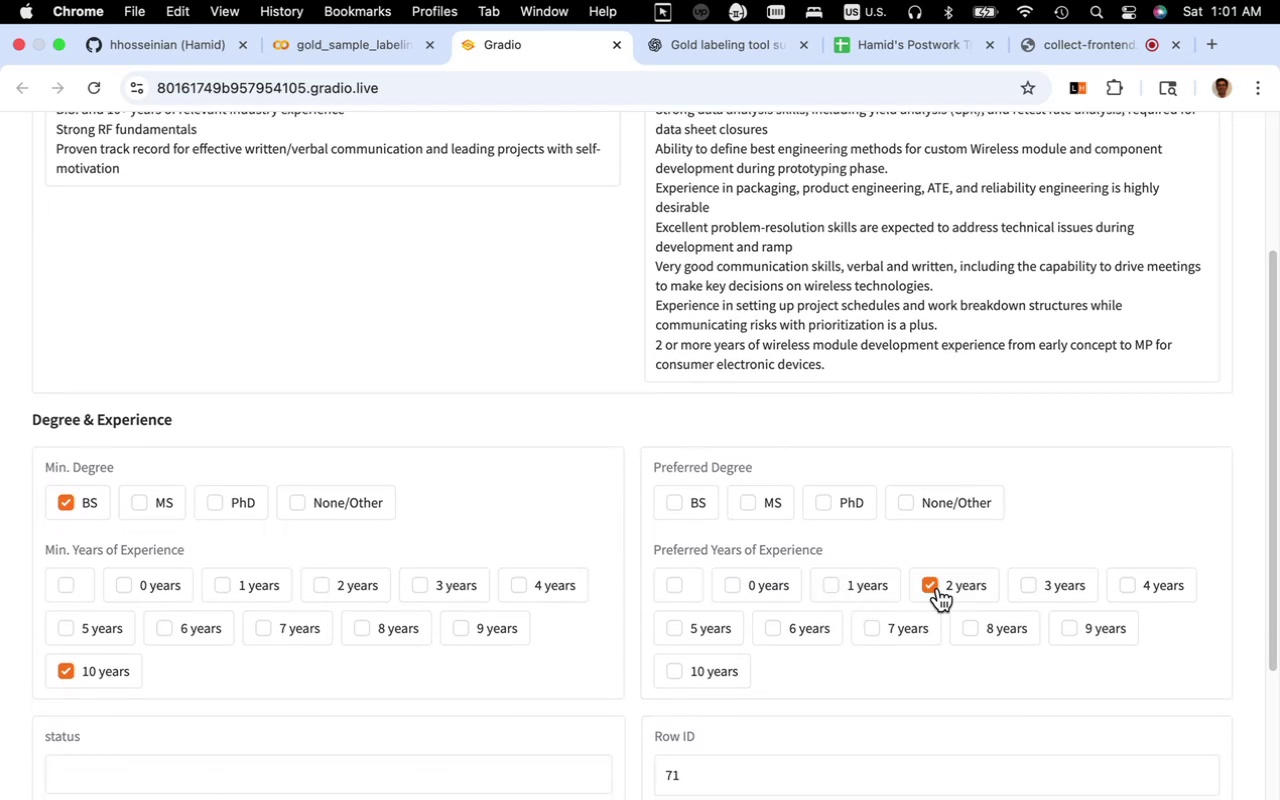 
wait(5.69)
 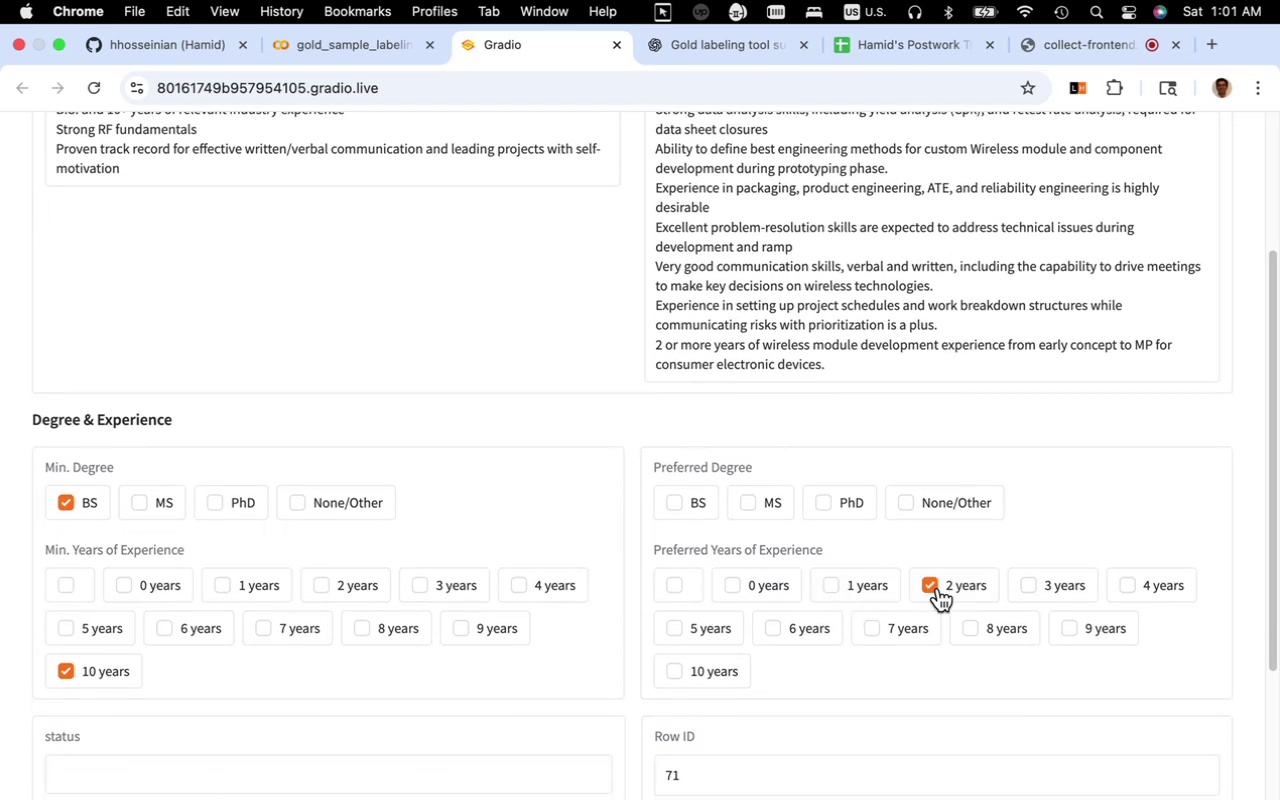 
left_click([916, 512])
 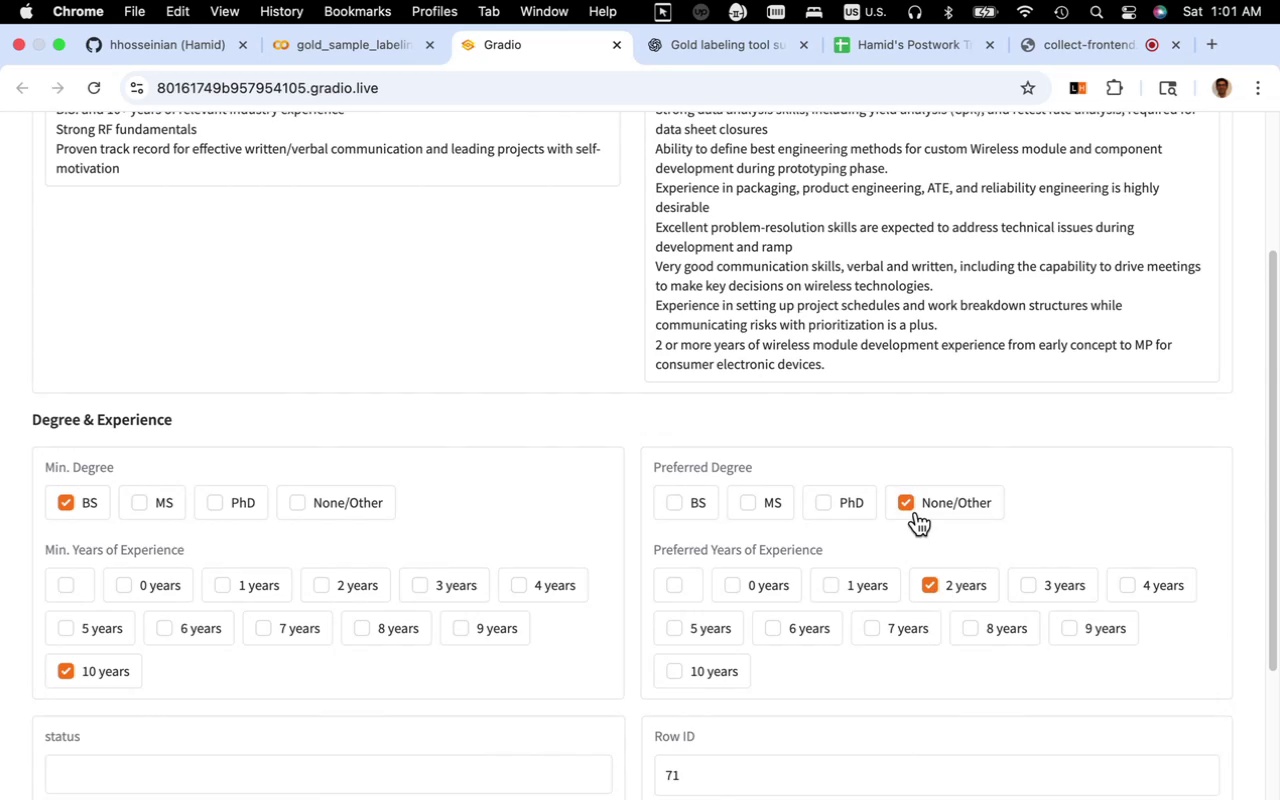 
scroll: coordinate [916, 512], scroll_direction: down, amount: 27.0
 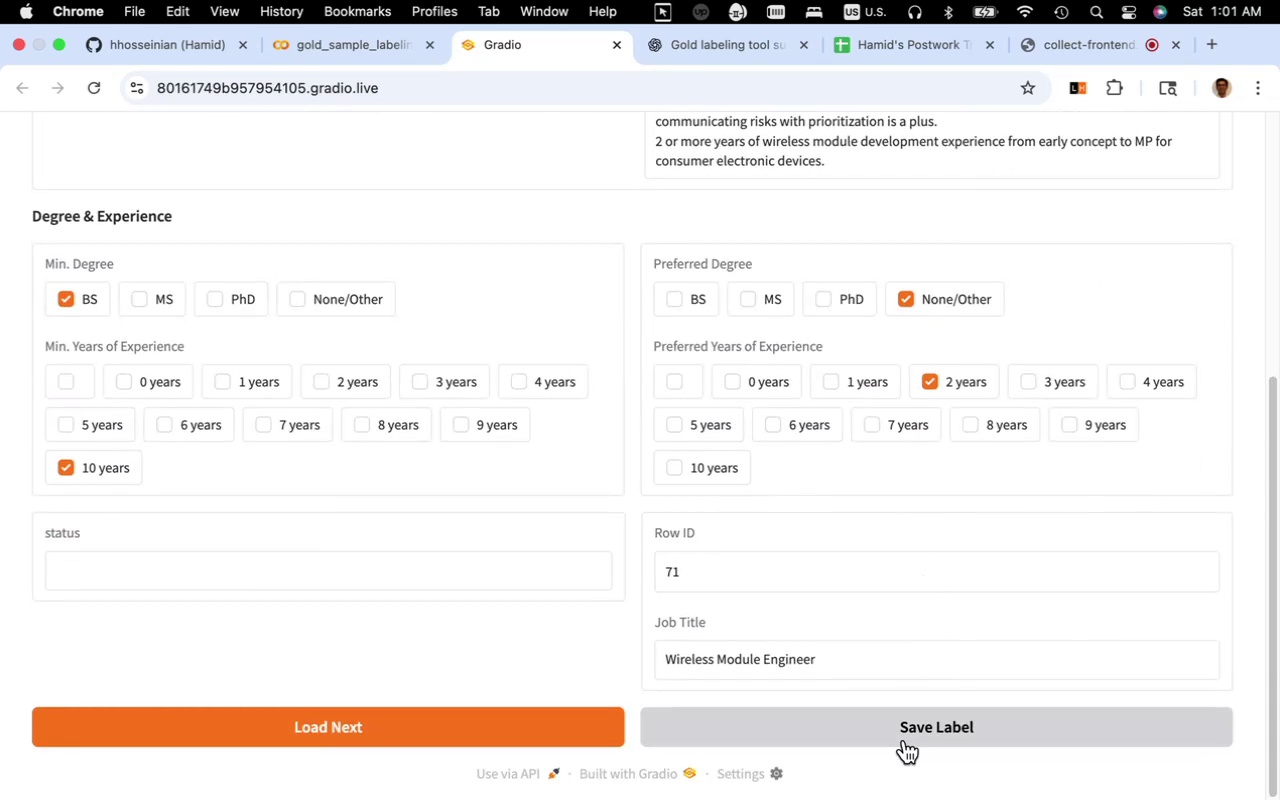 
left_click([906, 733])
 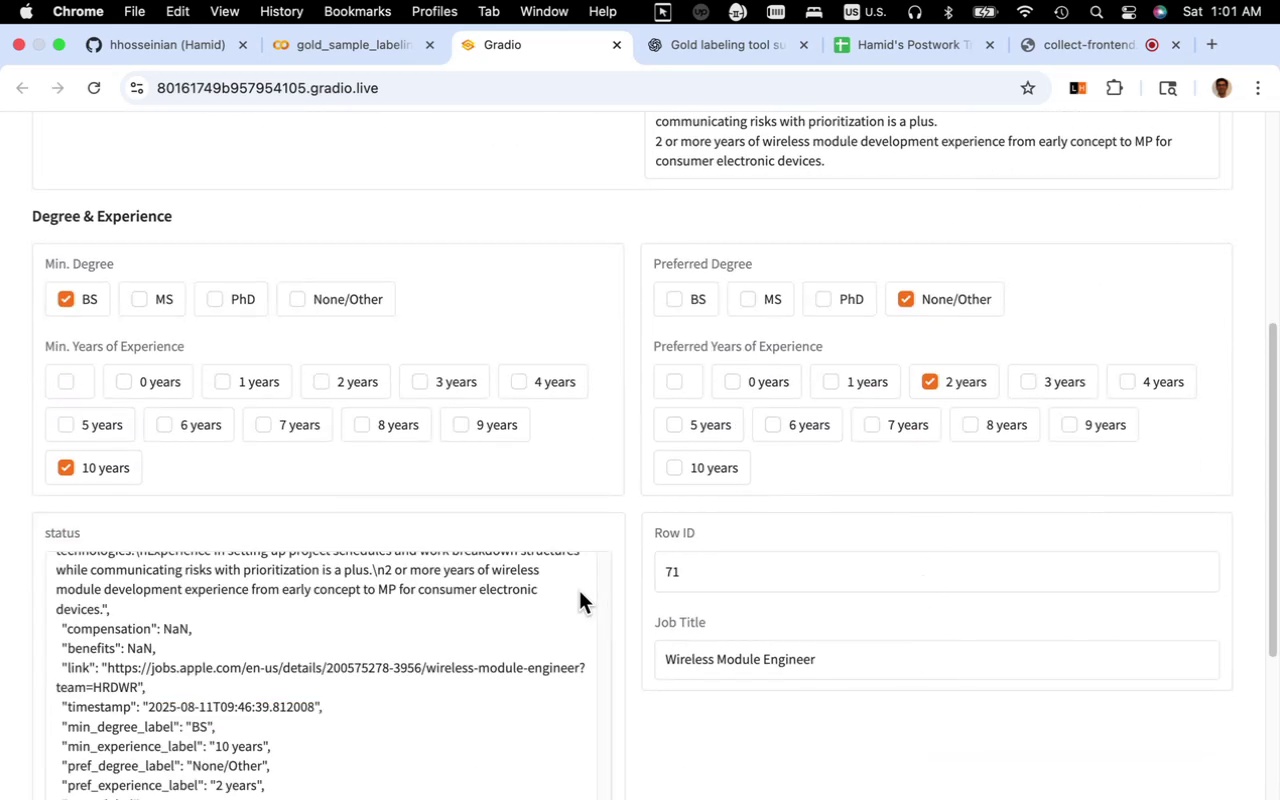 
scroll: coordinate [646, 617], scroll_direction: down, amount: 44.0
 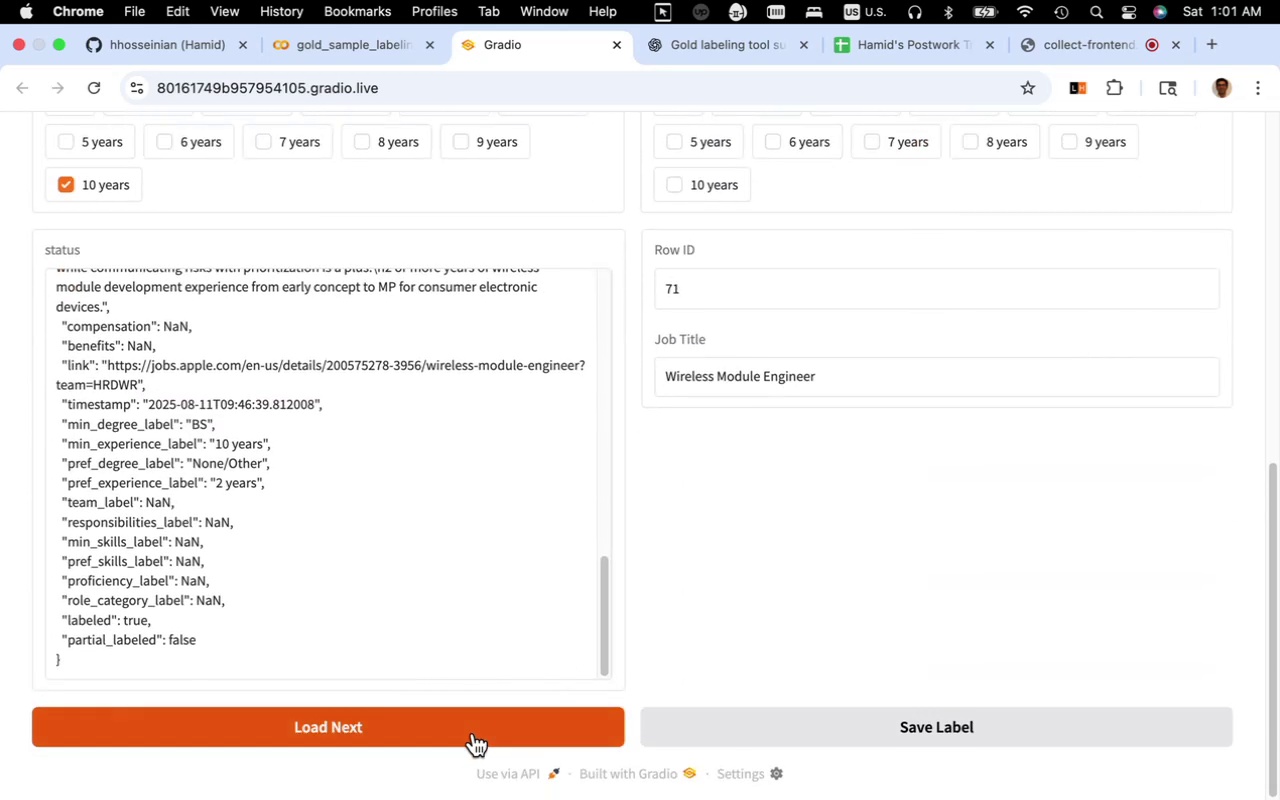 
left_click([473, 734])
 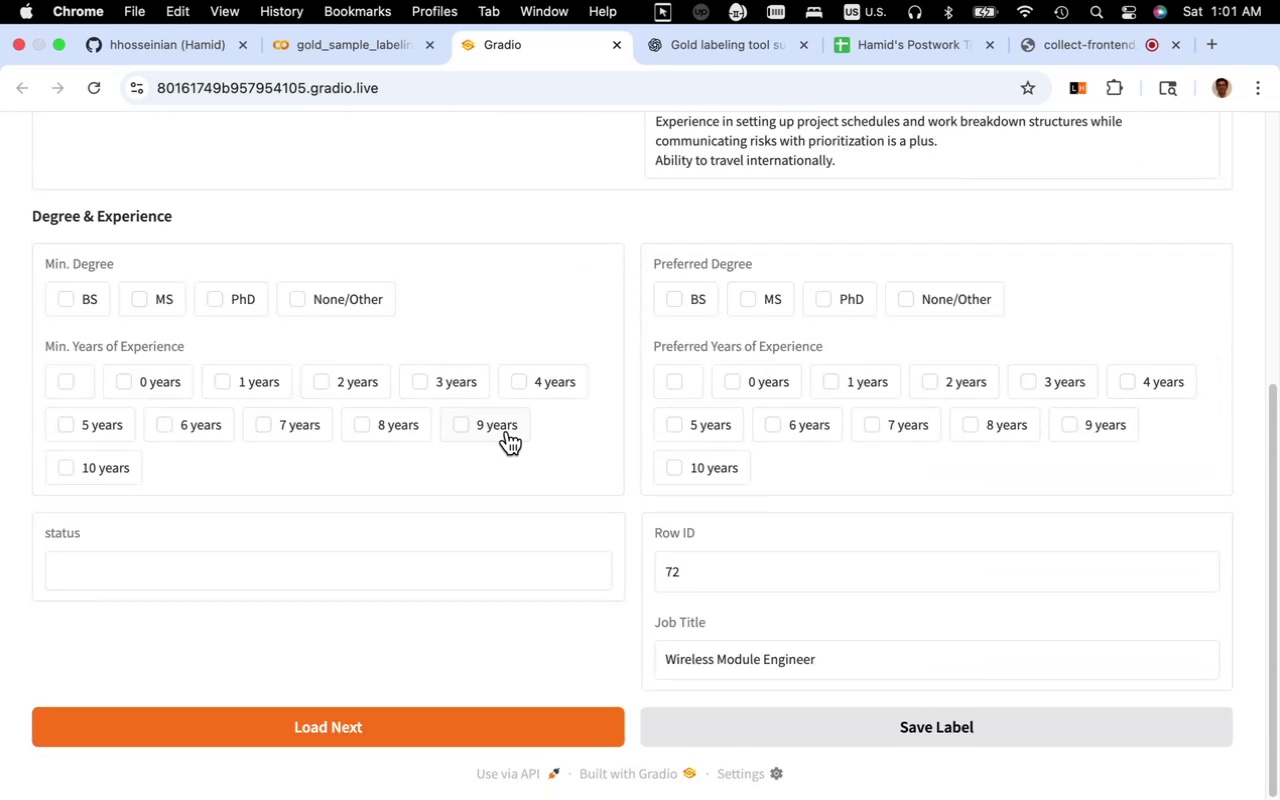 
scroll: coordinate [507, 430], scroll_direction: up, amount: 6.0
 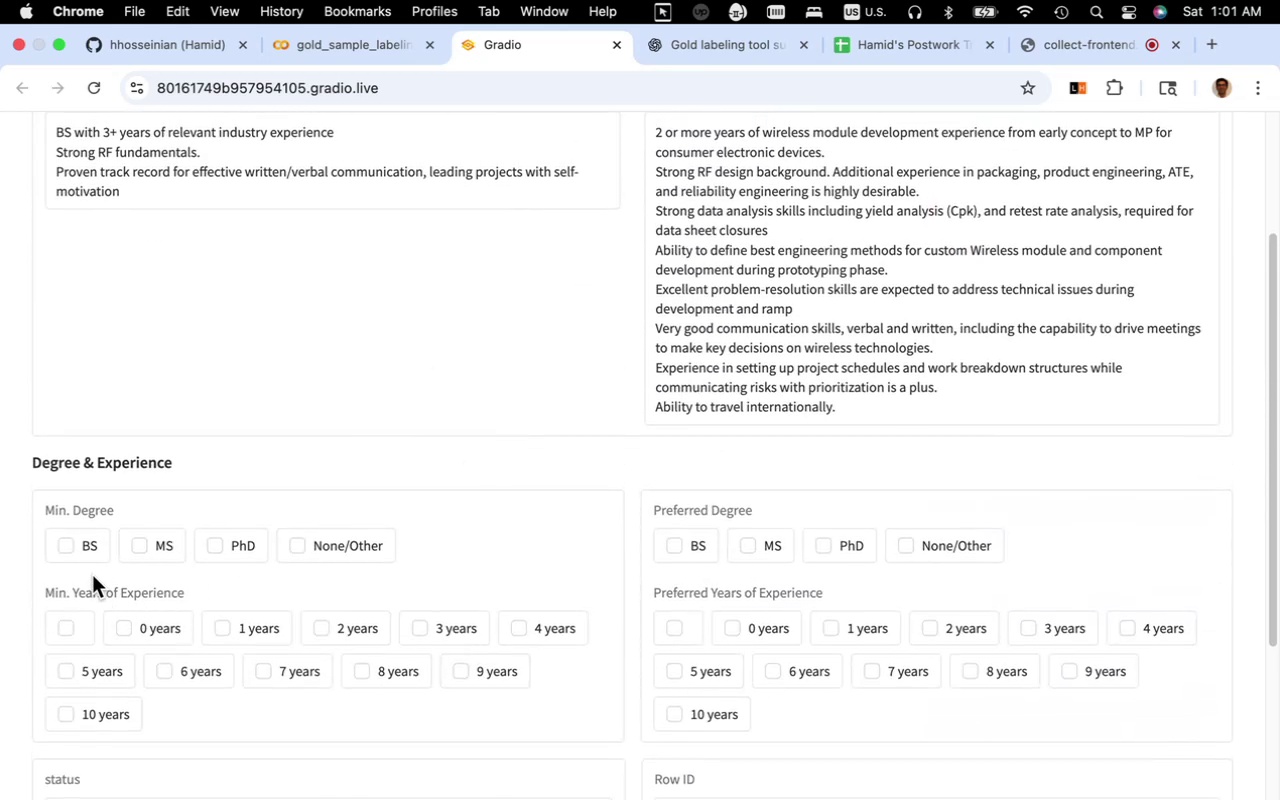 
left_click([84, 548])
 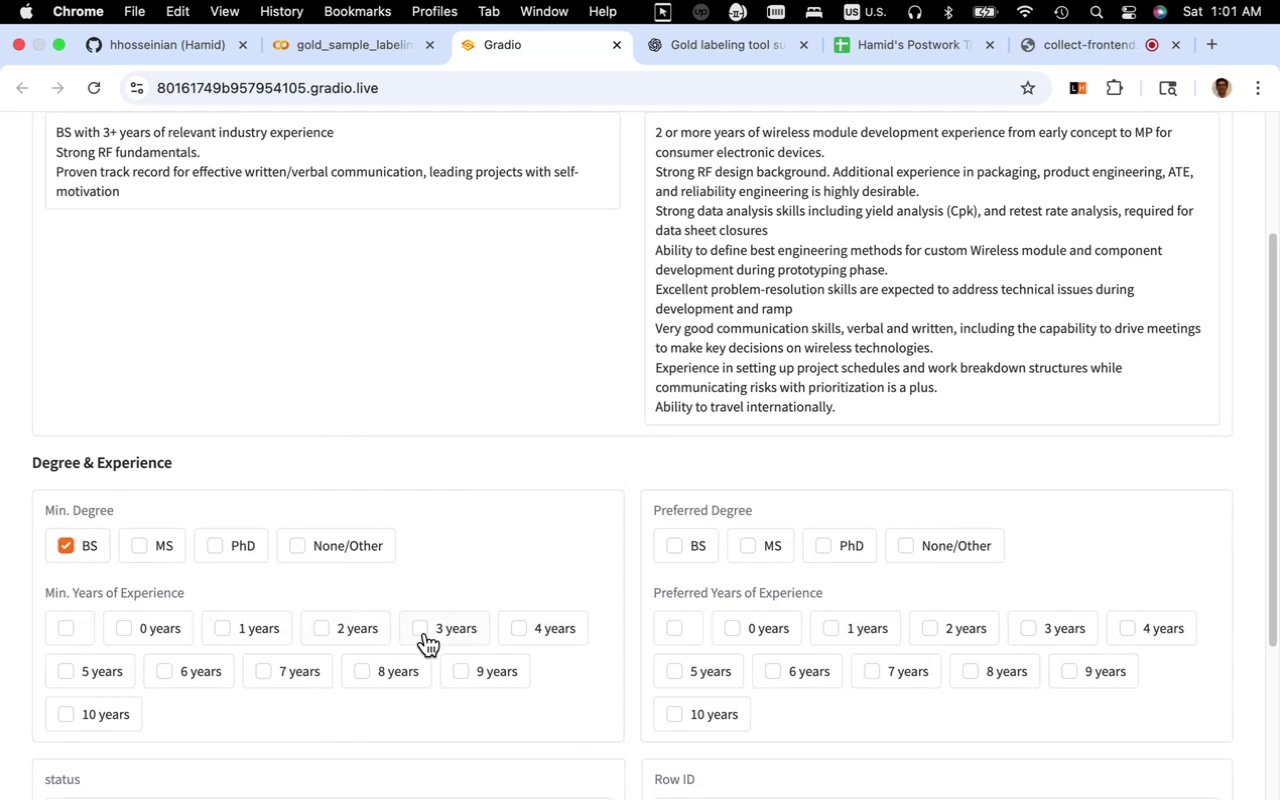 
left_click([436, 629])
 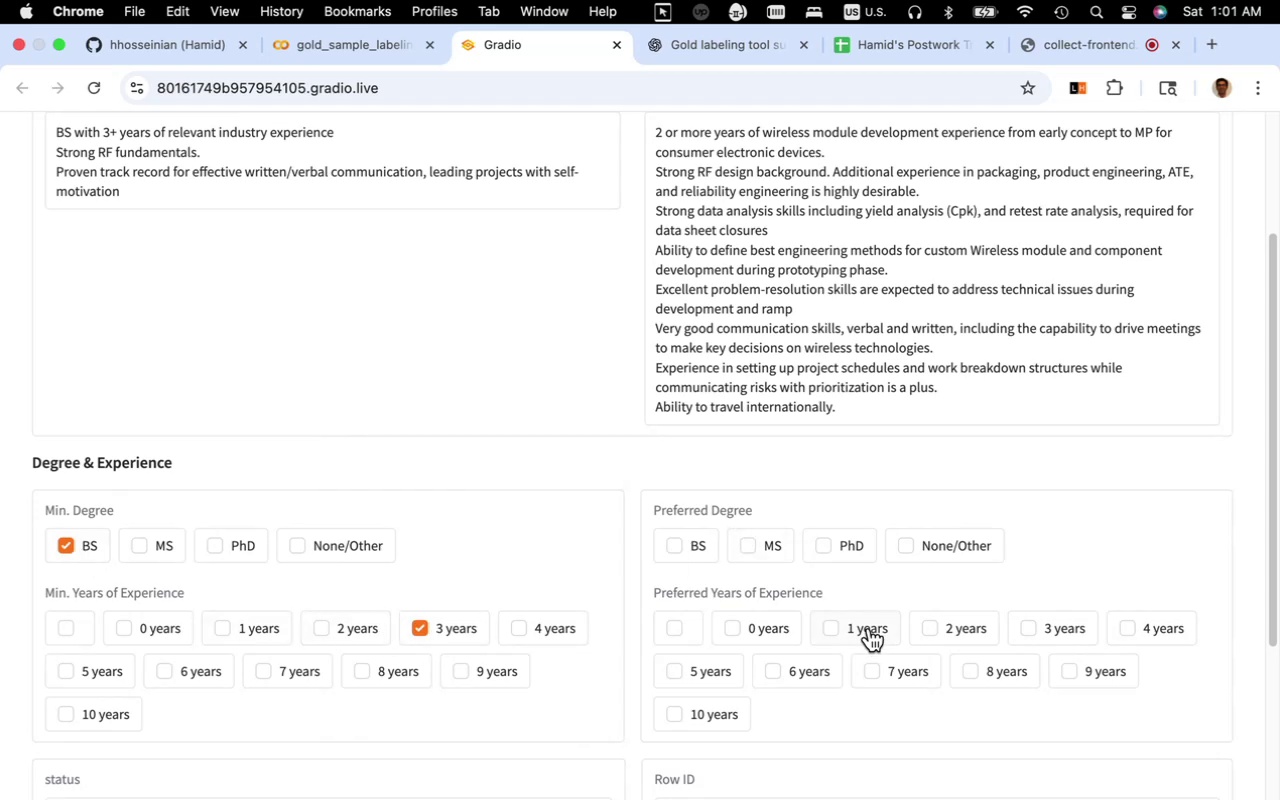 
left_click([920, 555])
 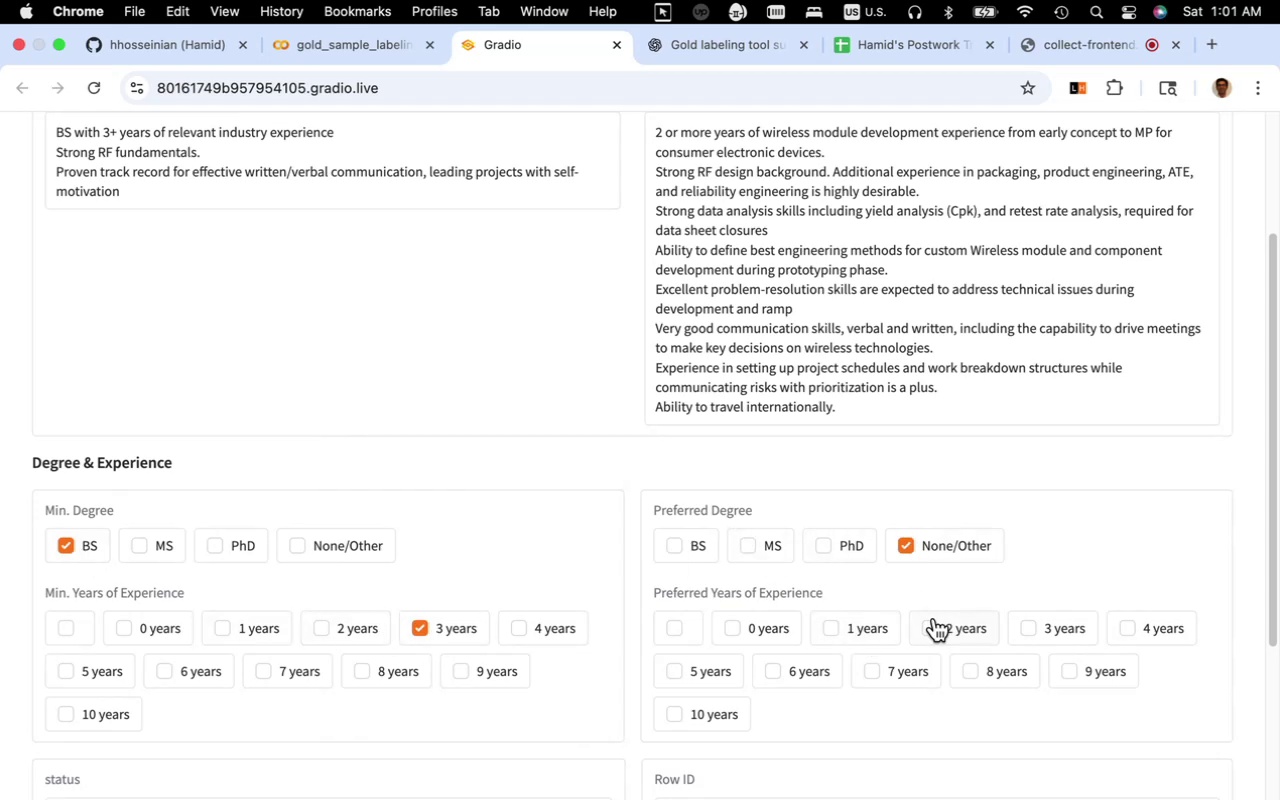 
left_click([935, 618])
 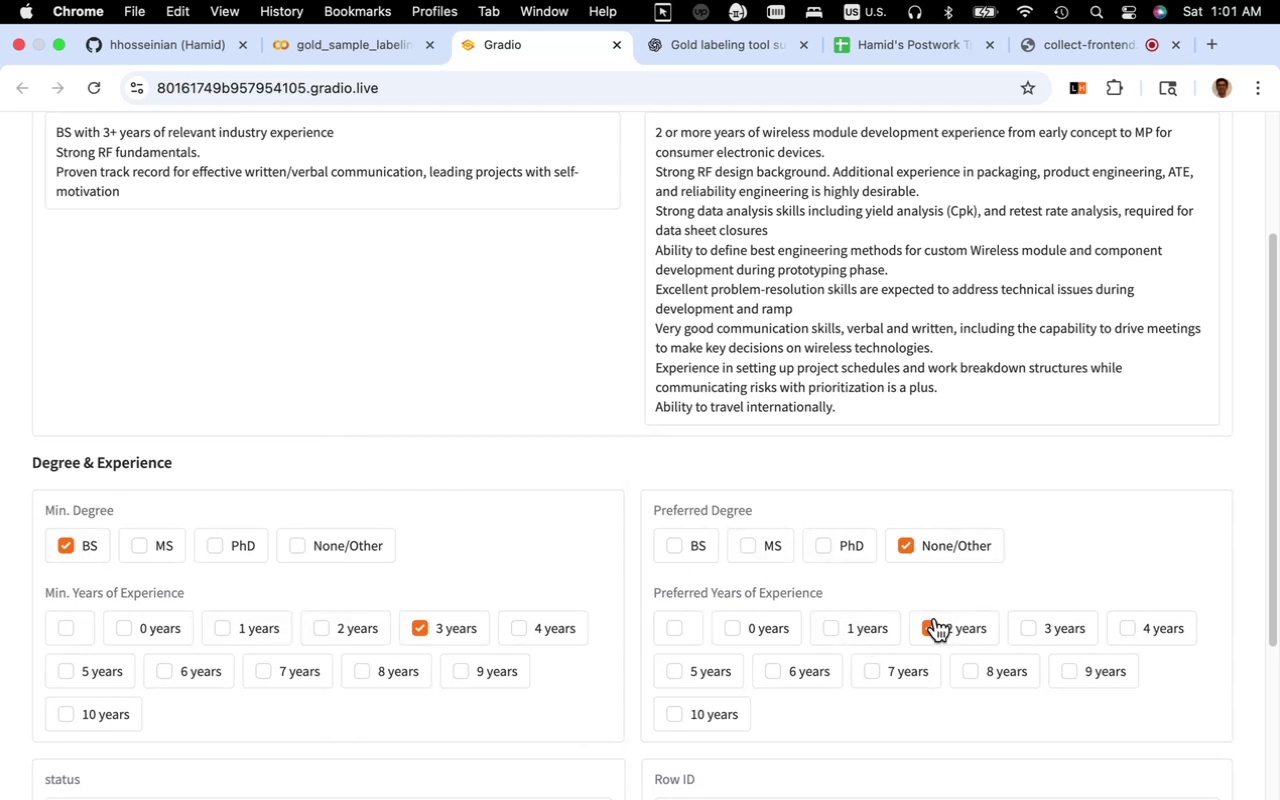 
scroll: coordinate [957, 678], scroll_direction: down, amount: 20.0
 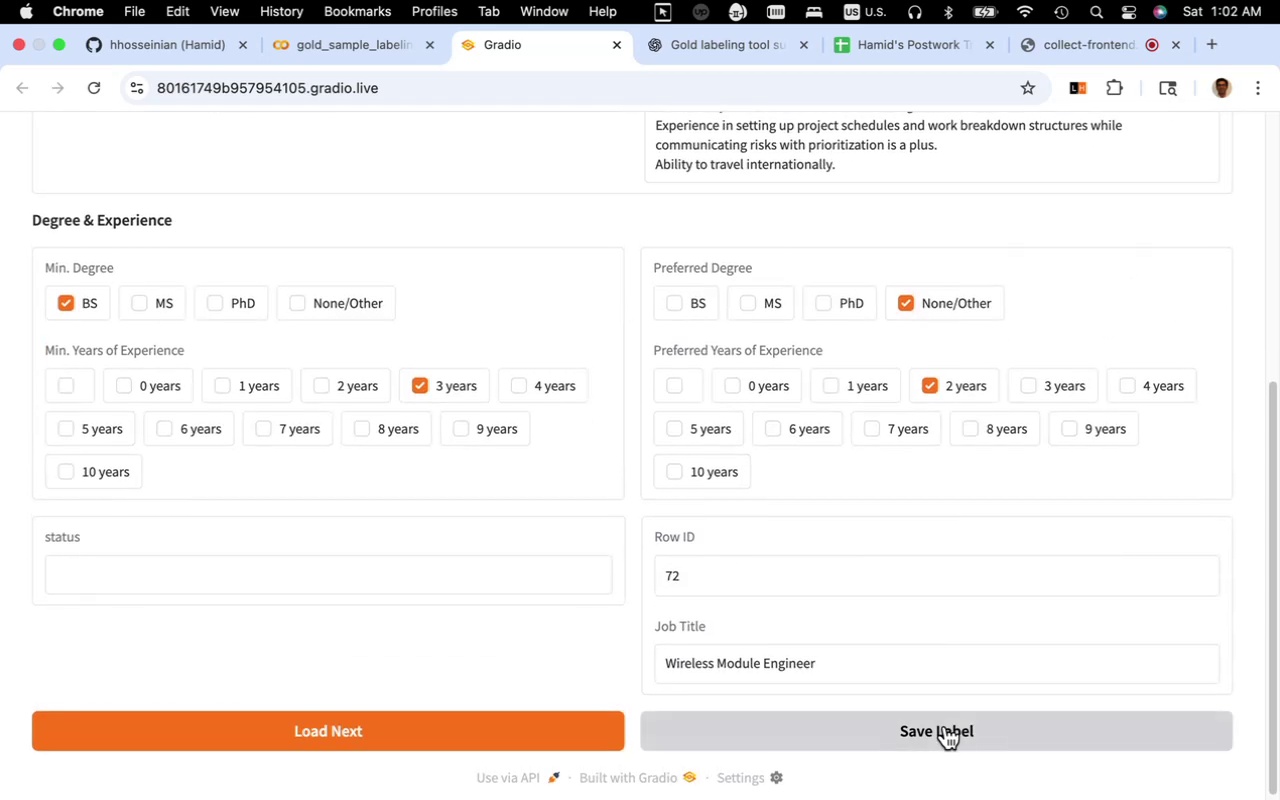 
left_click([945, 726])
 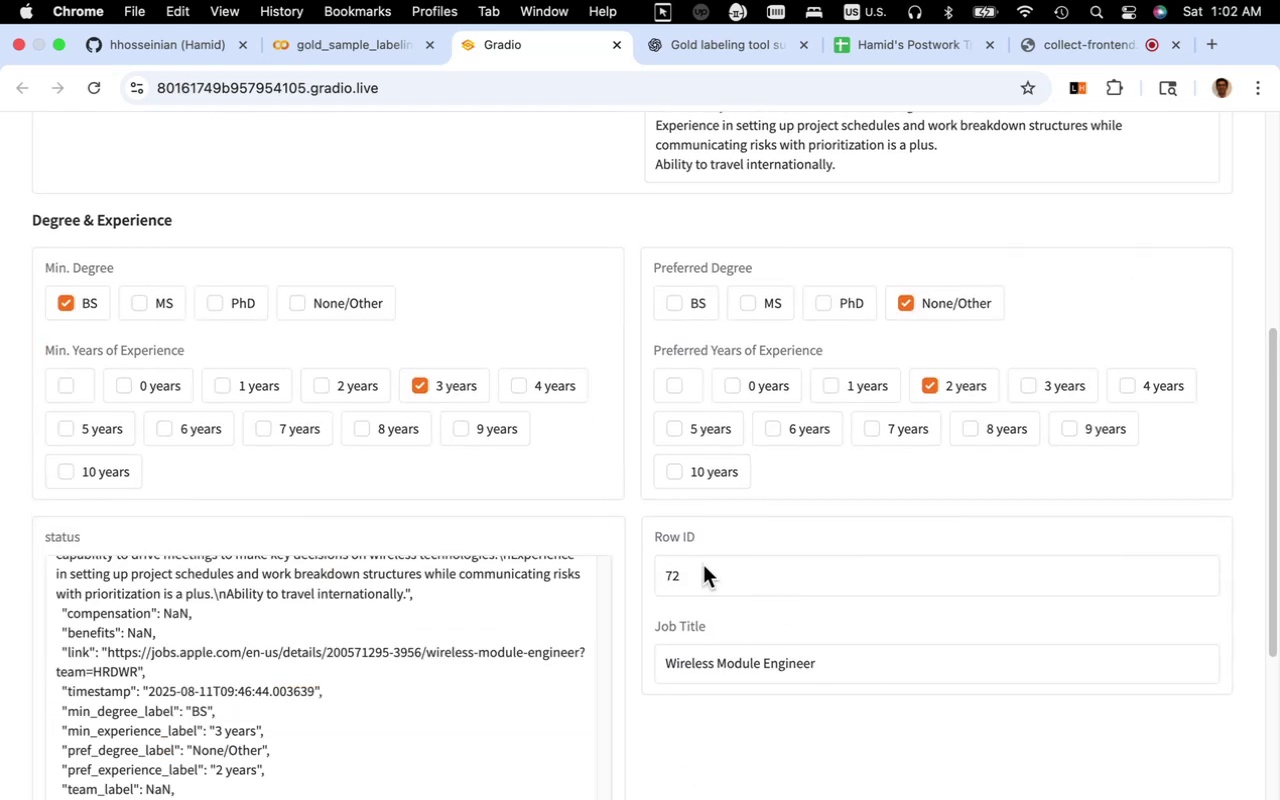 
scroll: coordinate [701, 566], scroll_direction: down, amount: 27.0
 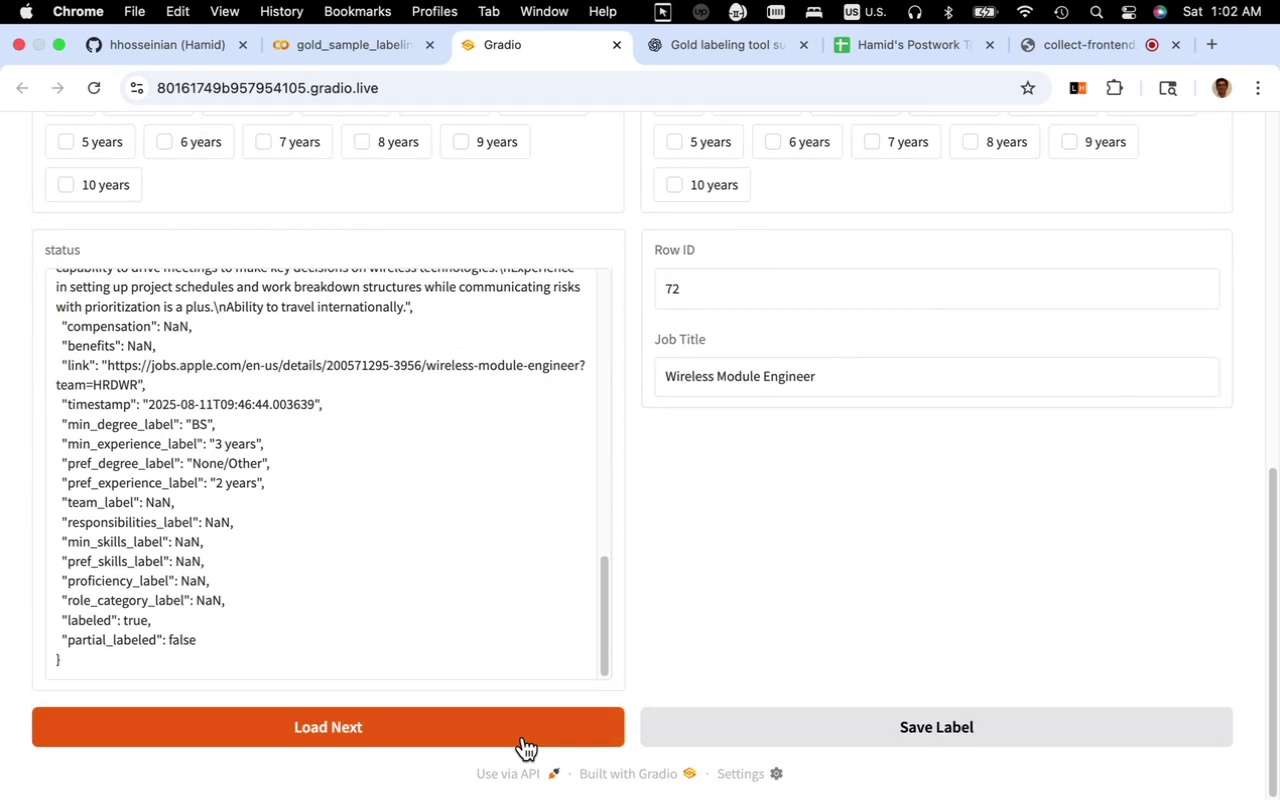 
left_click([523, 738])
 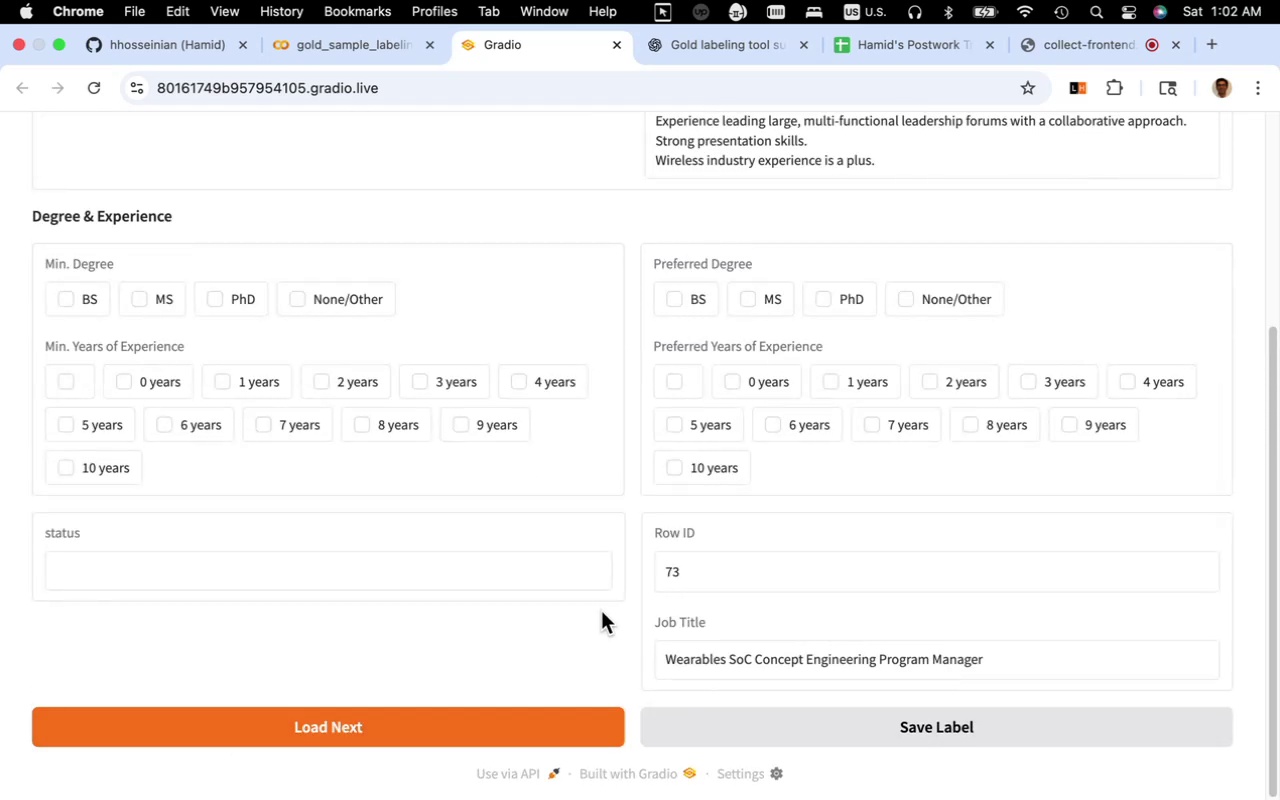 
scroll: coordinate [602, 598], scroll_direction: up, amount: 12.0
 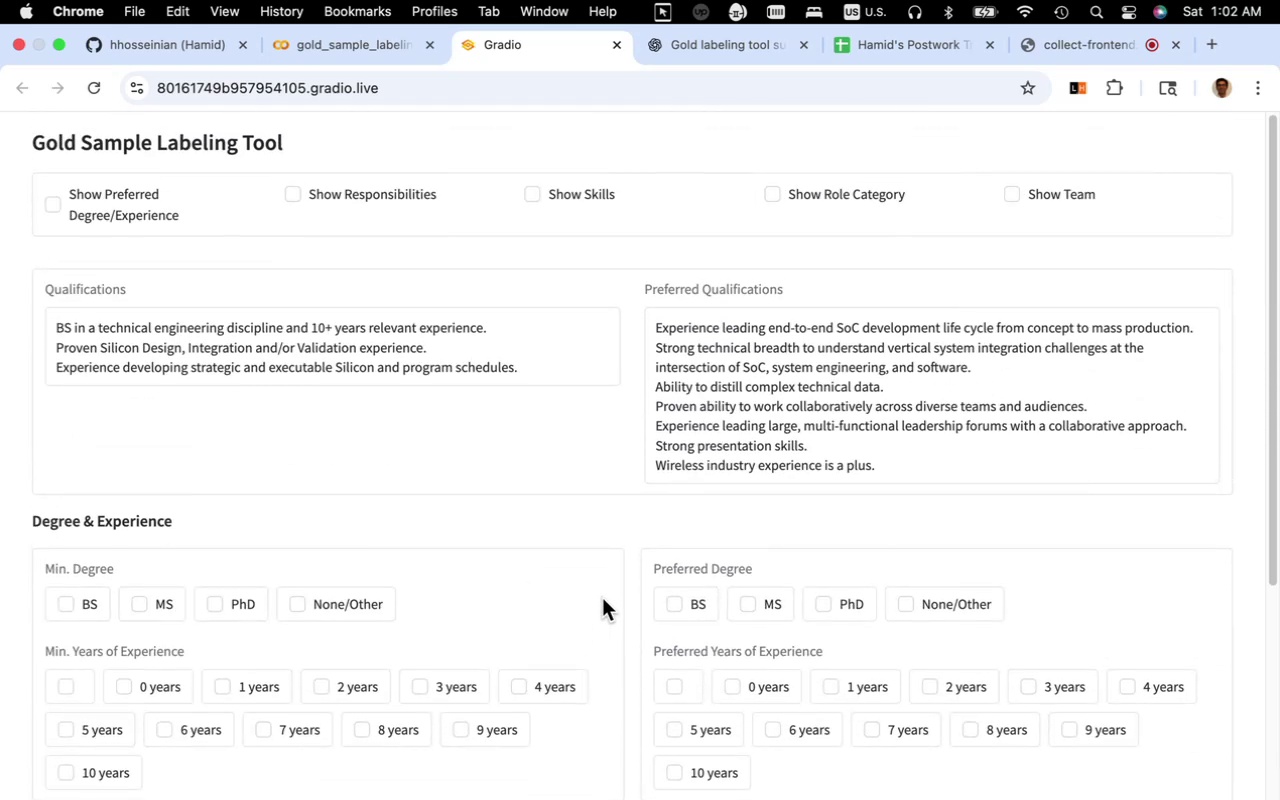 
scroll: coordinate [602, 598], scroll_direction: down, amount: 3.0
 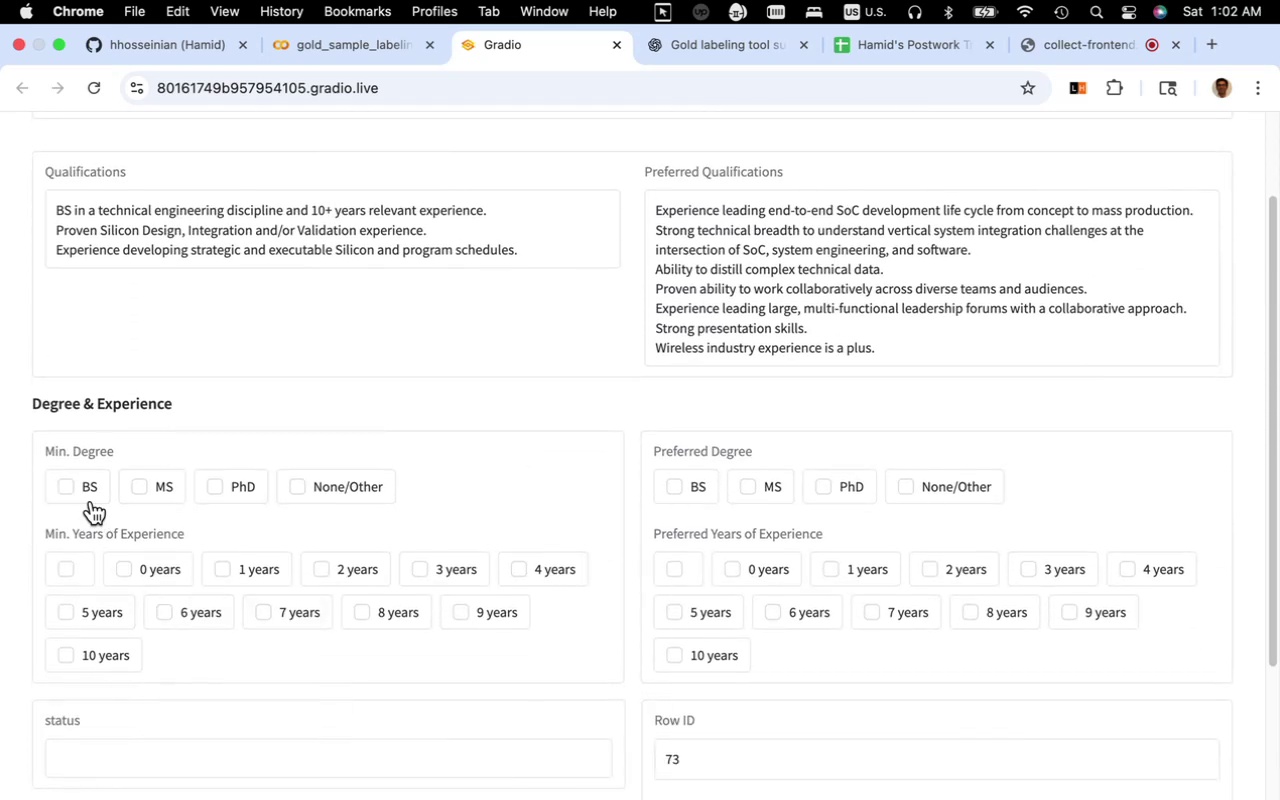 
left_click([89, 492])
 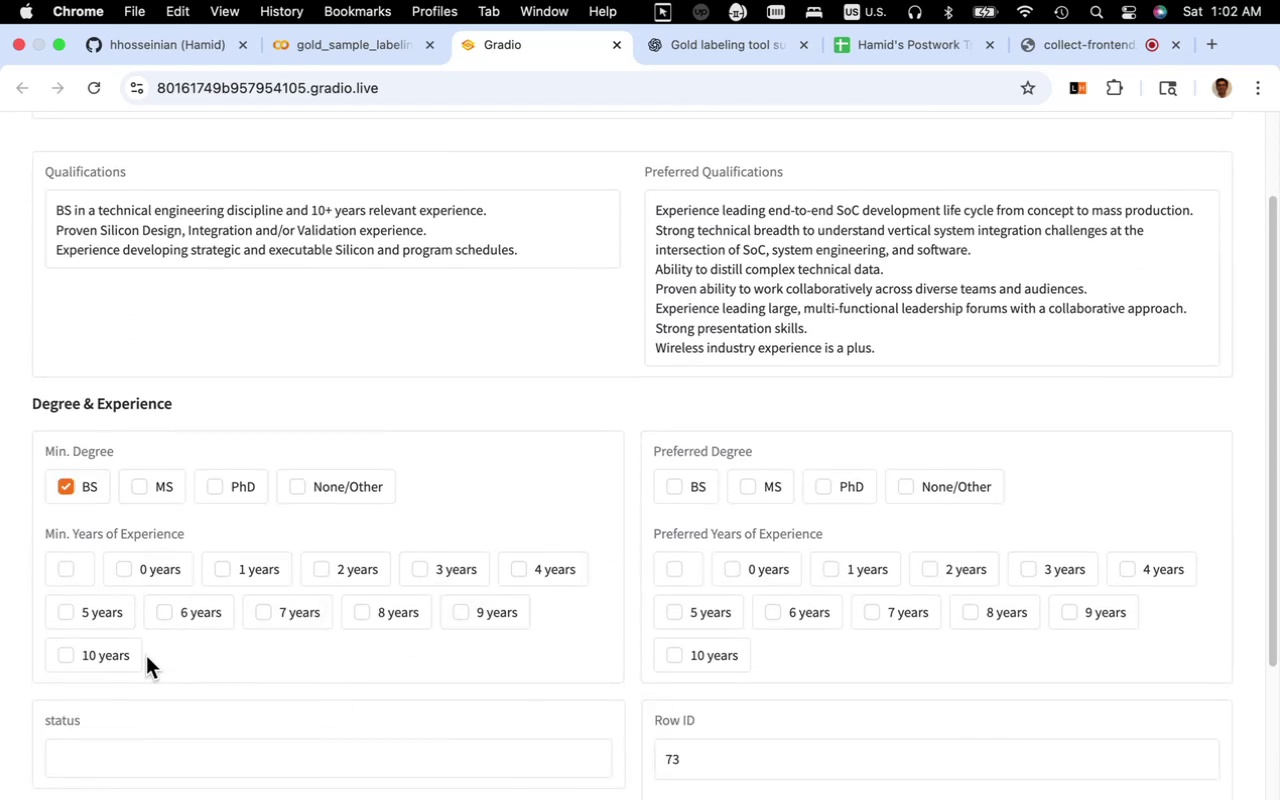 
left_click([133, 655])
 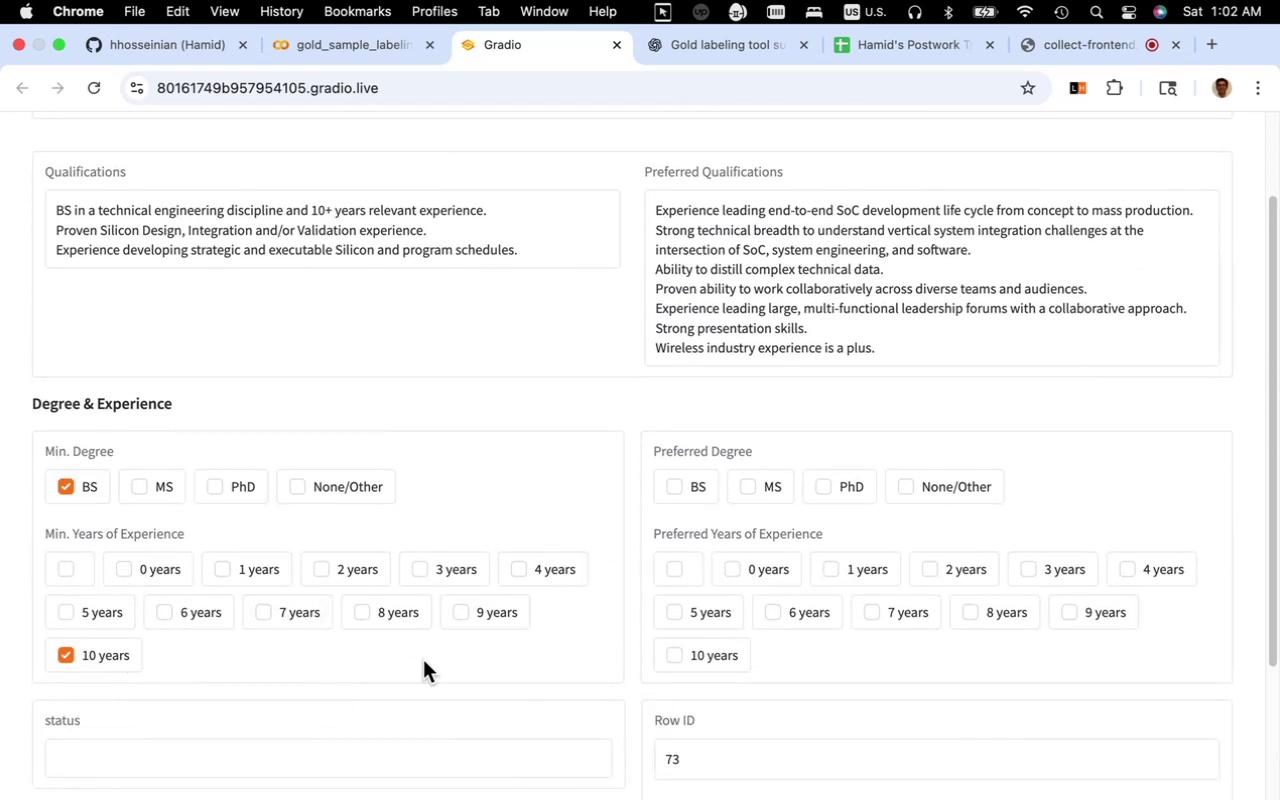 
scroll: coordinate [439, 653], scroll_direction: up, amount: 2.0
 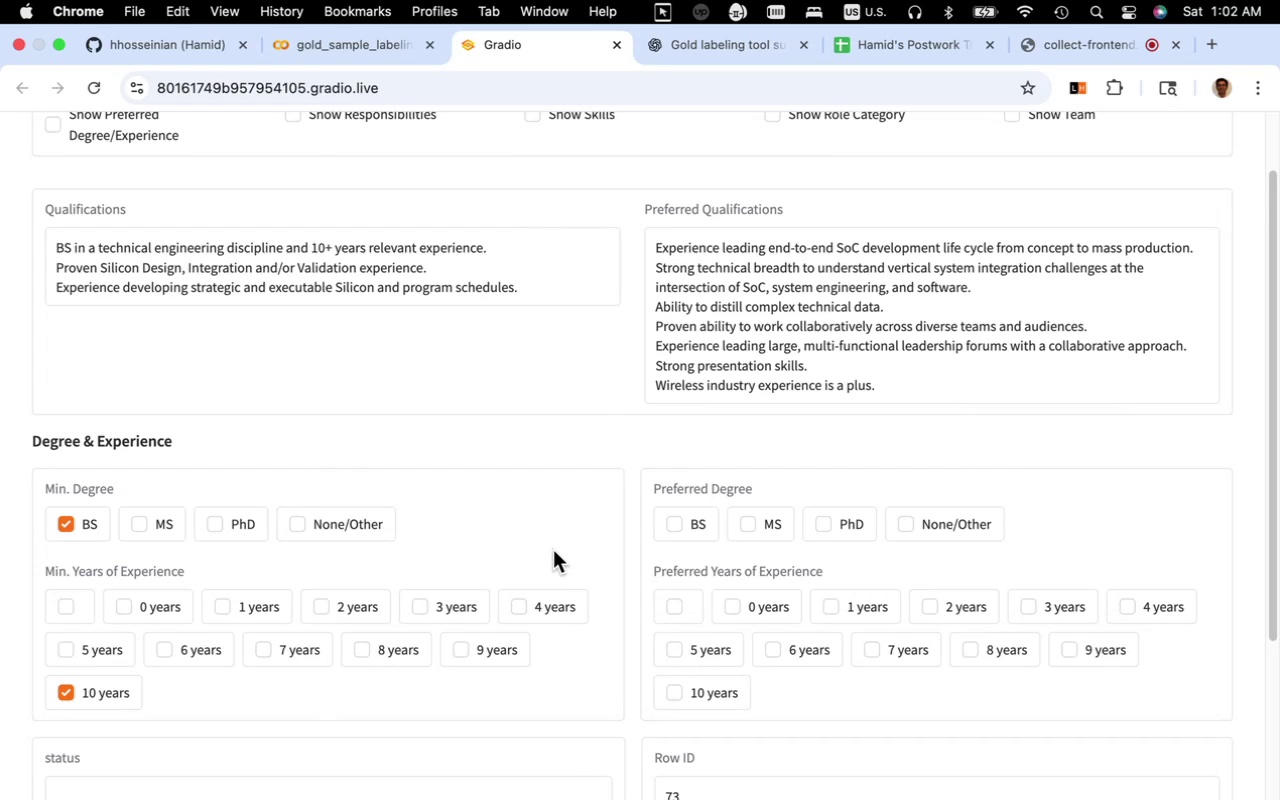 
wait(8.58)
 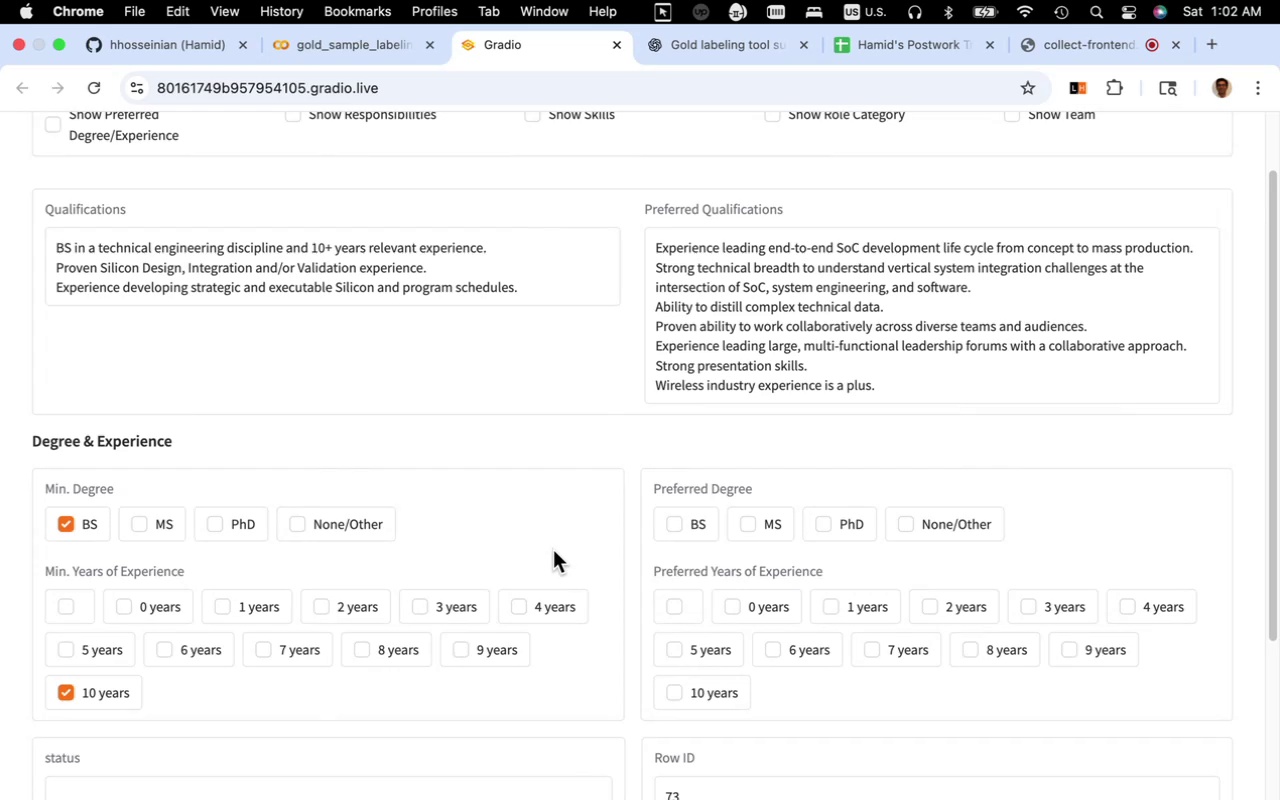 
left_click([914, 531])
 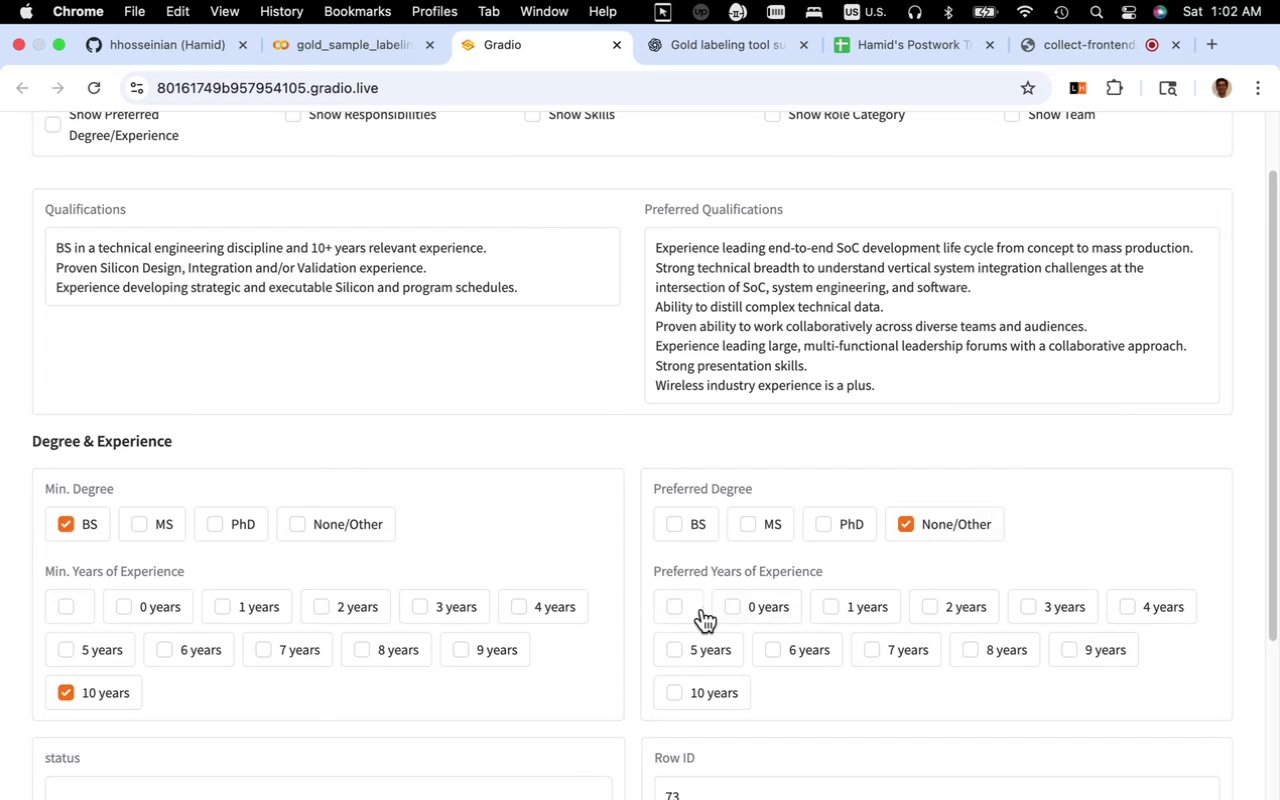 
left_click([699, 608])
 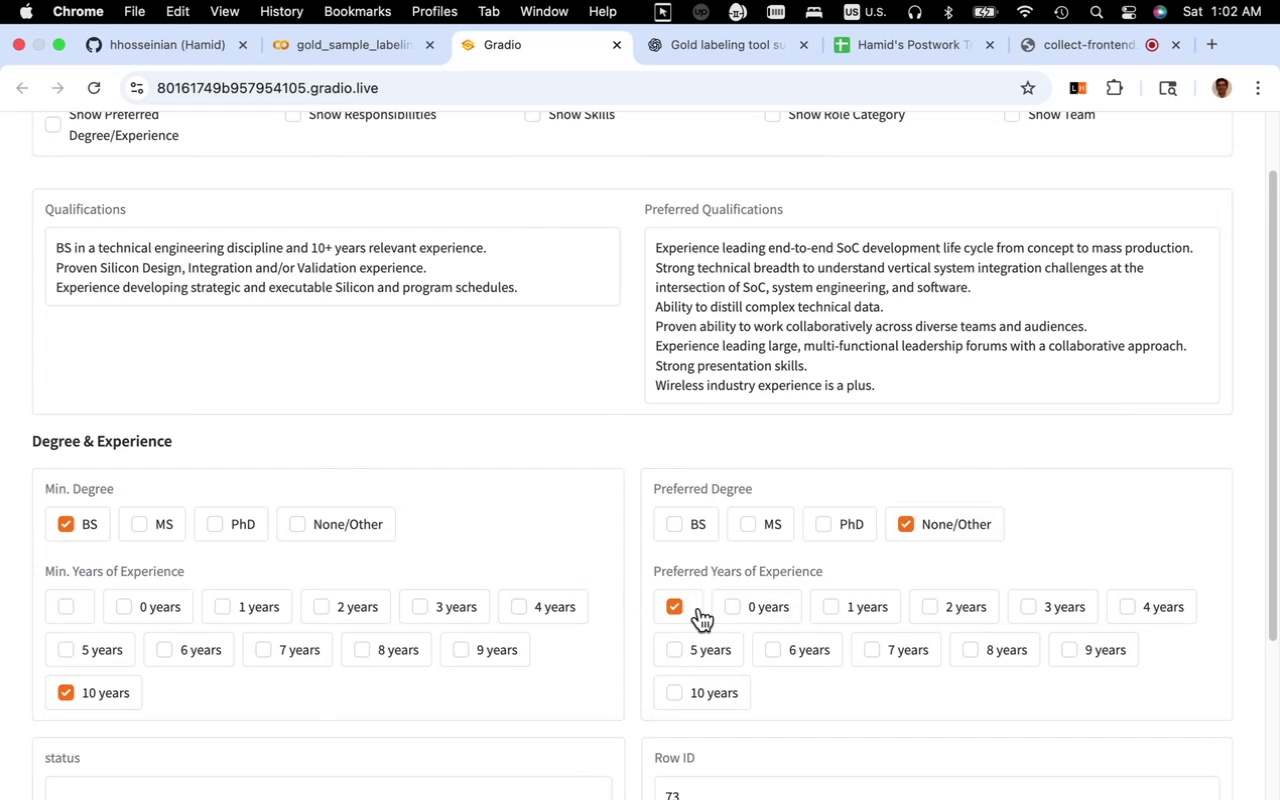 
scroll: coordinate [699, 608], scroll_direction: down, amount: 10.0
 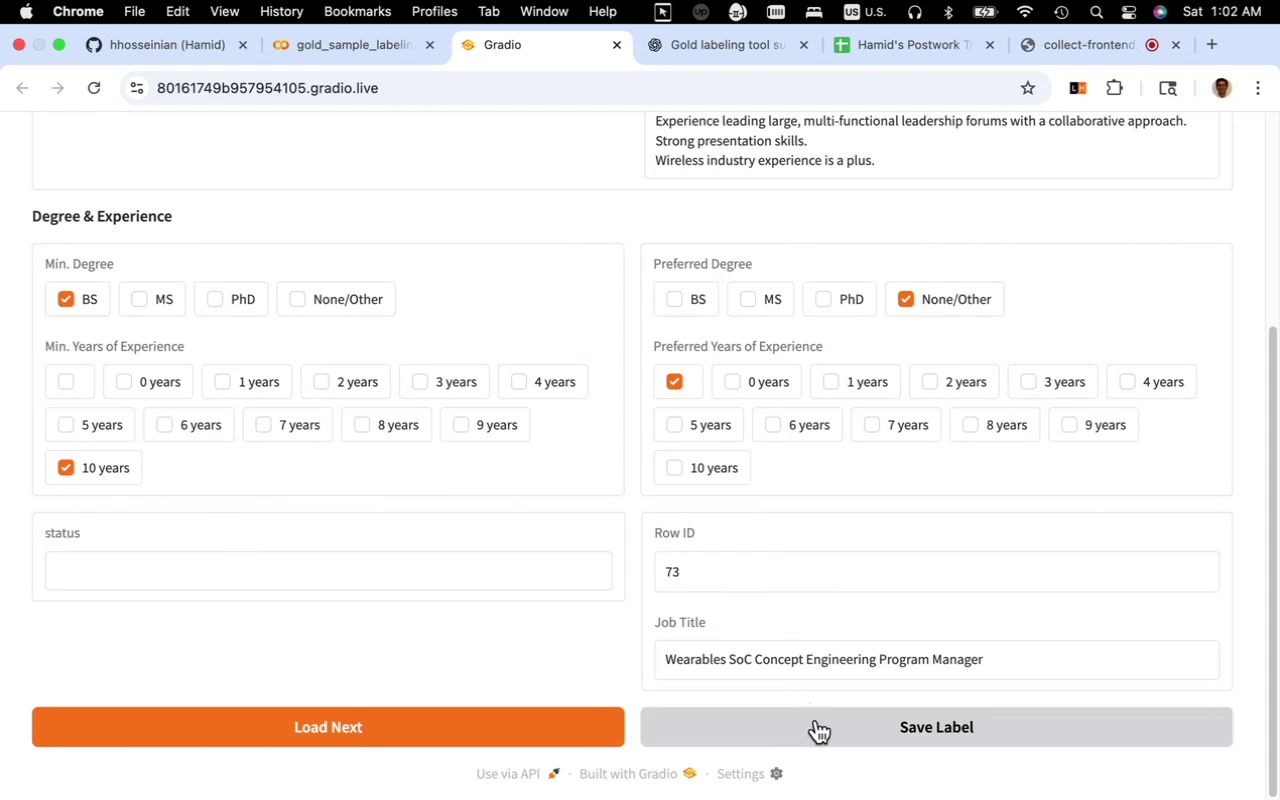 
left_click([816, 720])
 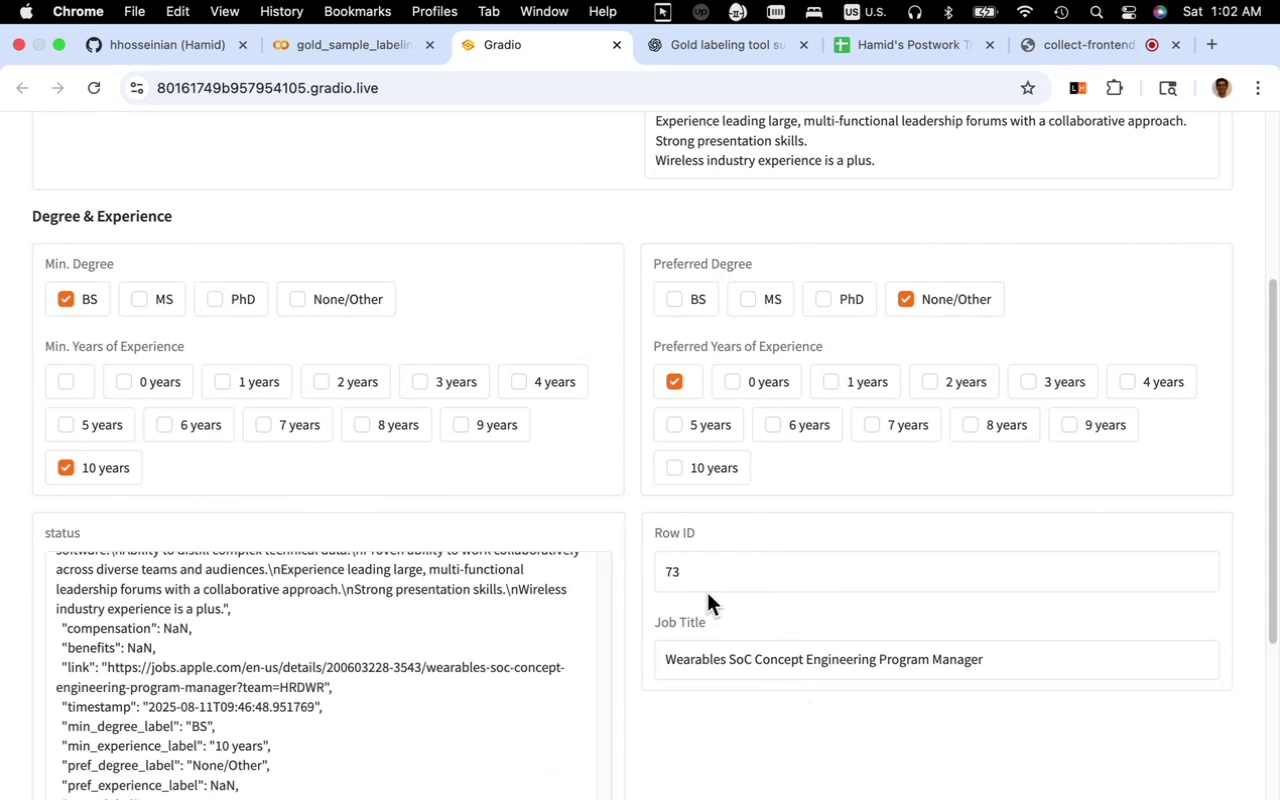 
scroll: coordinate [592, 567], scroll_direction: down, amount: 25.0
 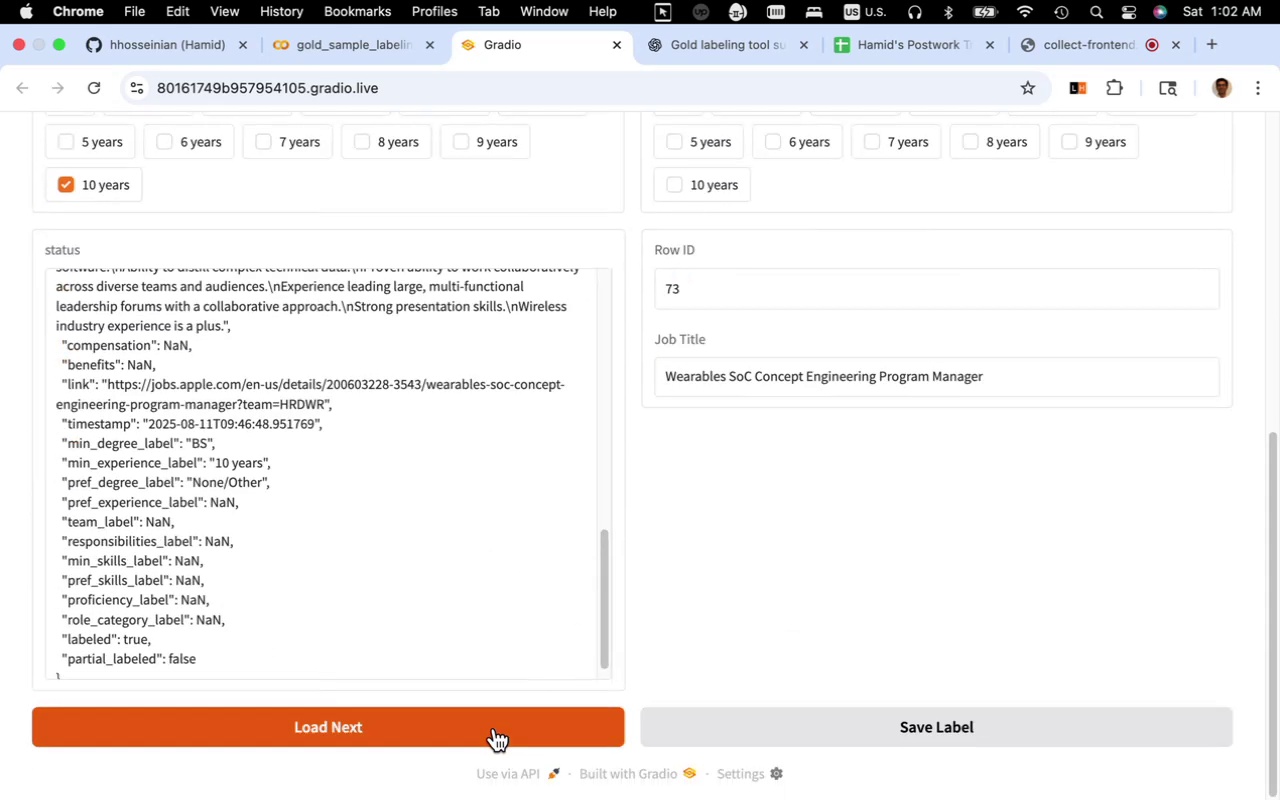 
left_click([494, 728])
 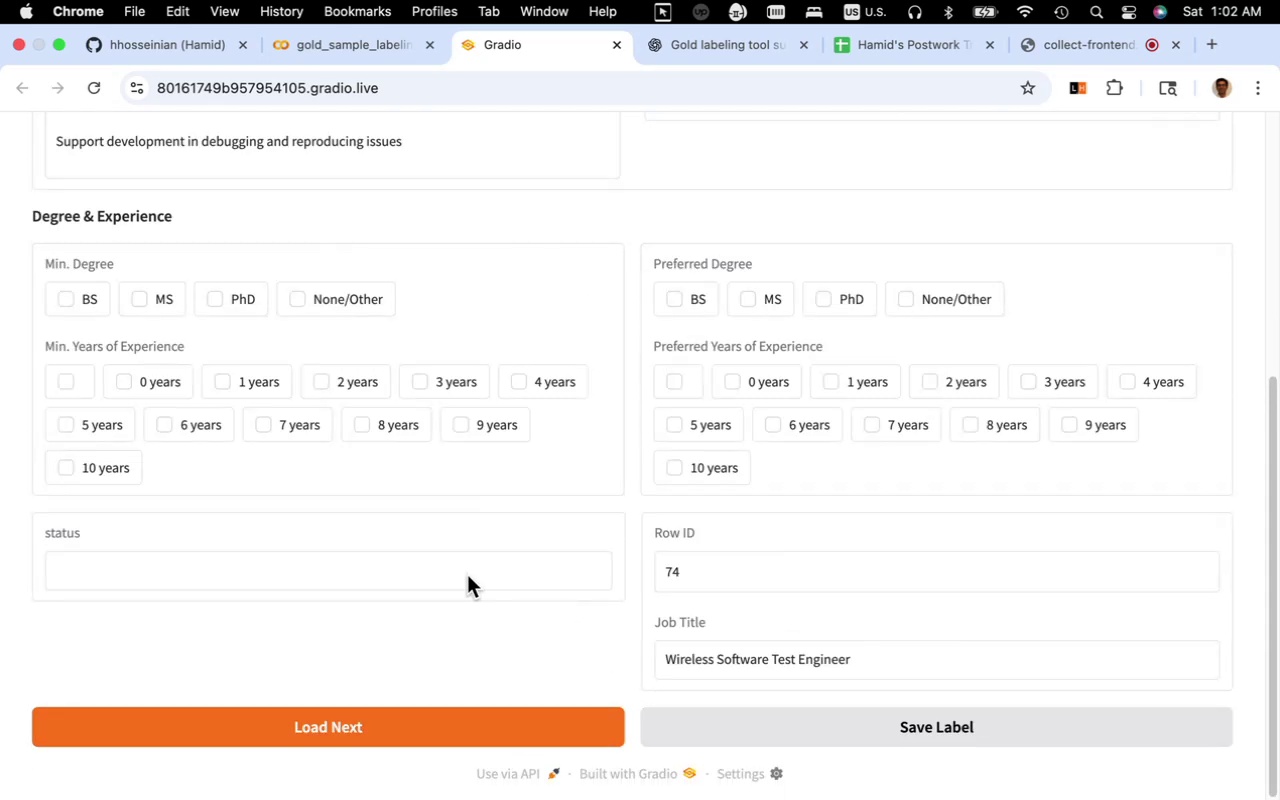 
scroll: coordinate [466, 575], scroll_direction: up, amount: 4.0
 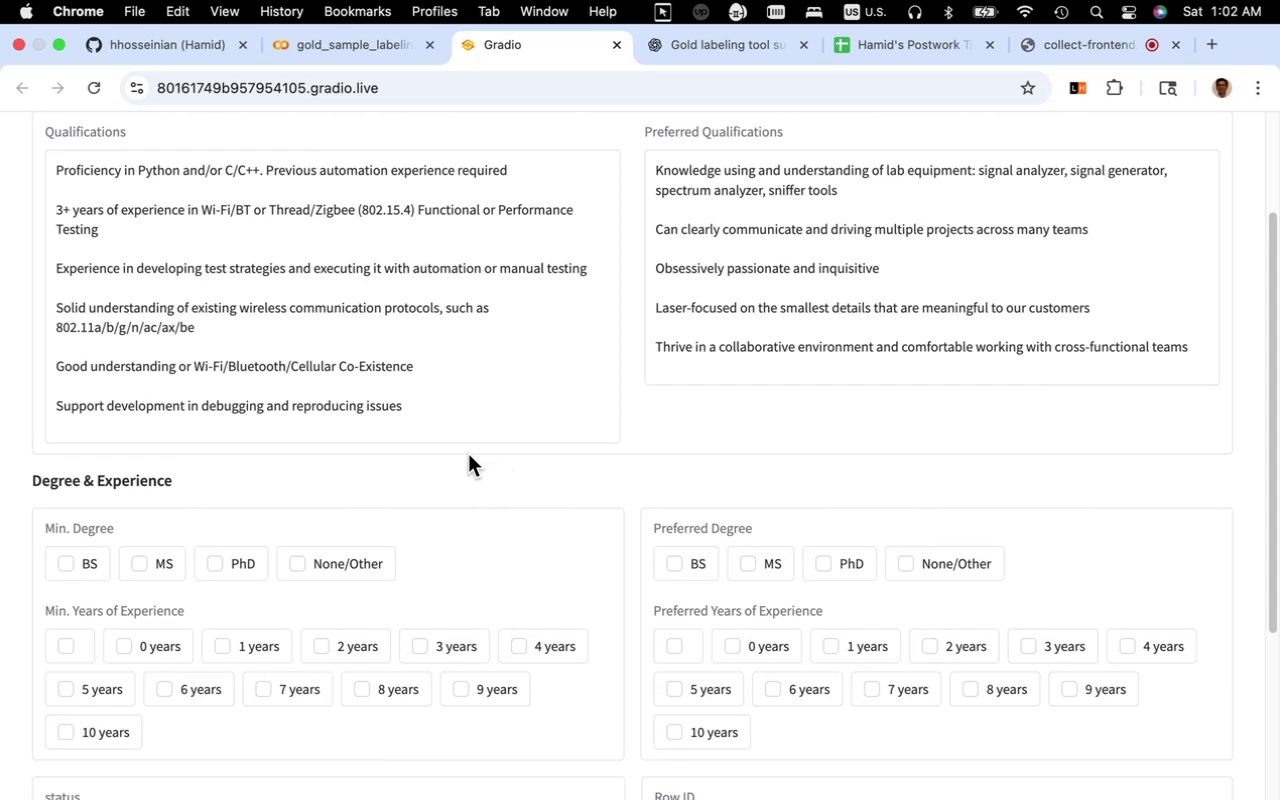 
wait(8.95)
 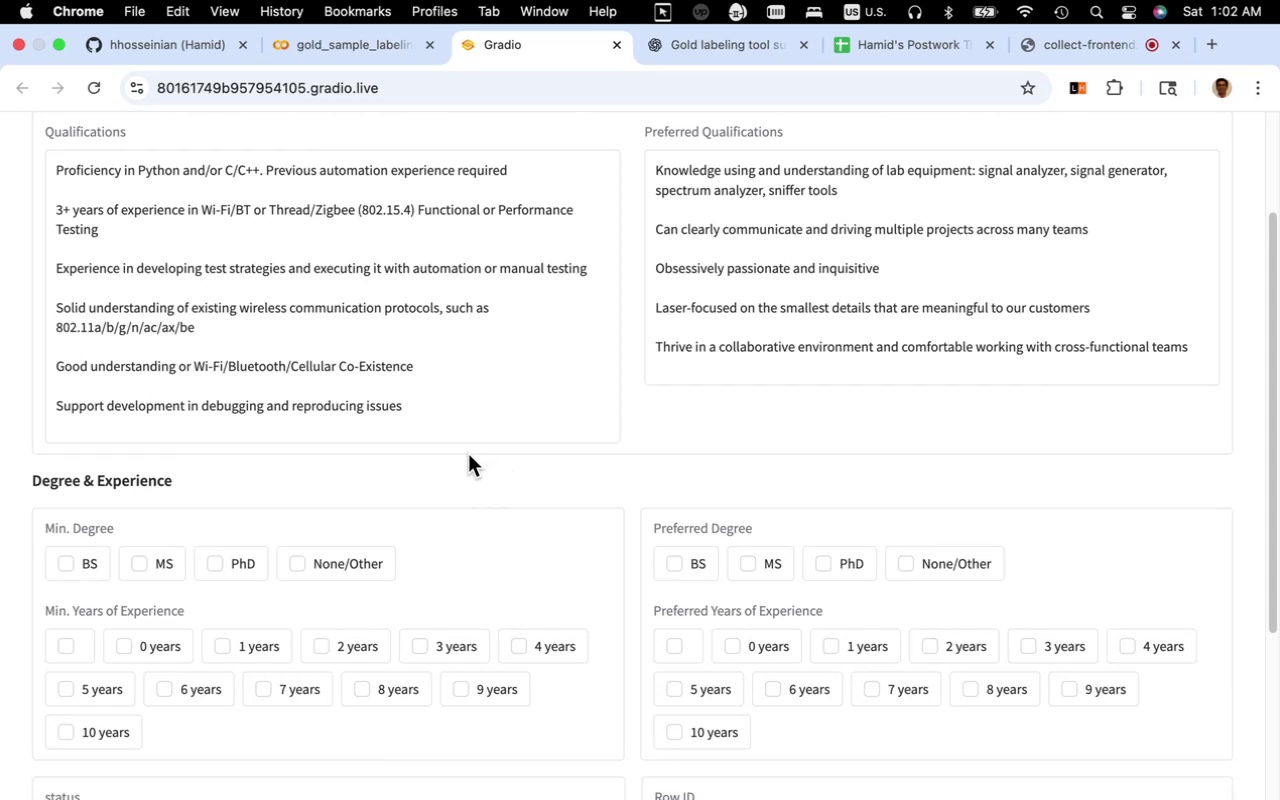 
left_click([77, 573])
 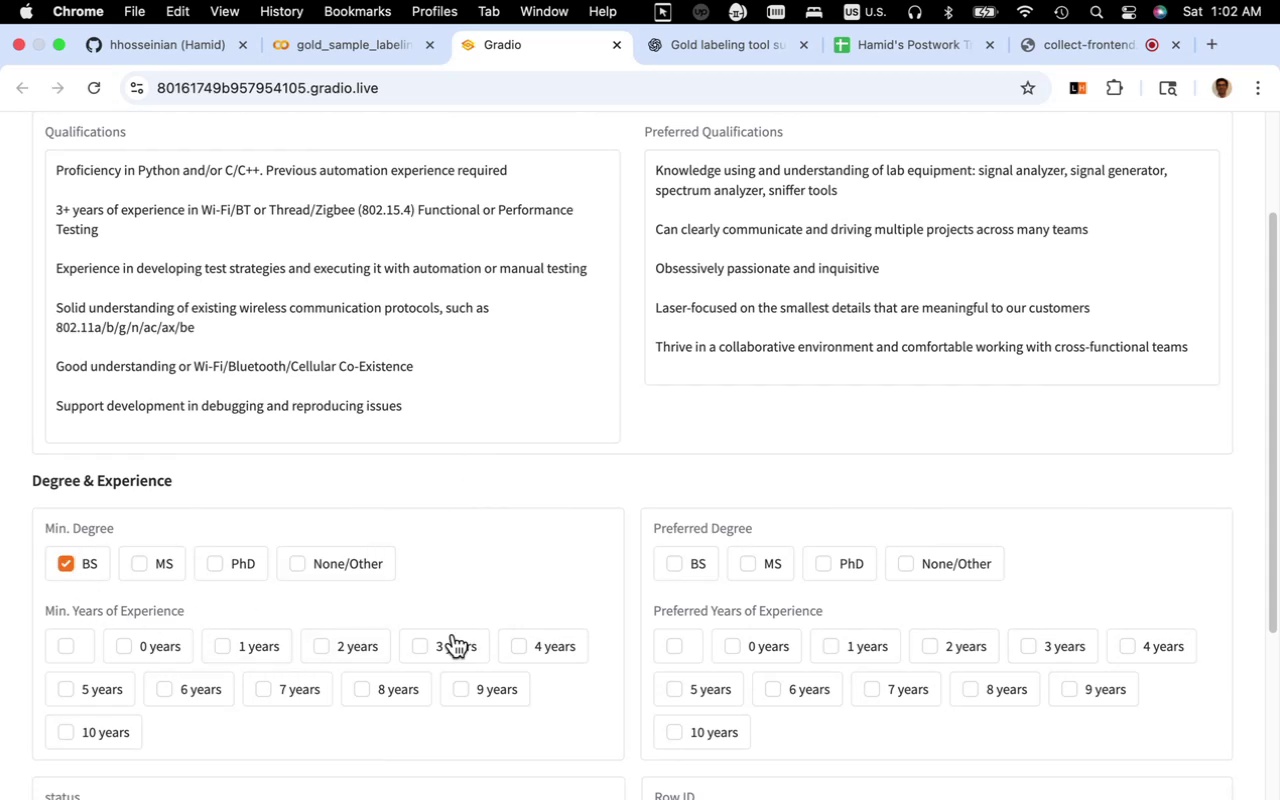 
left_click([450, 636])
 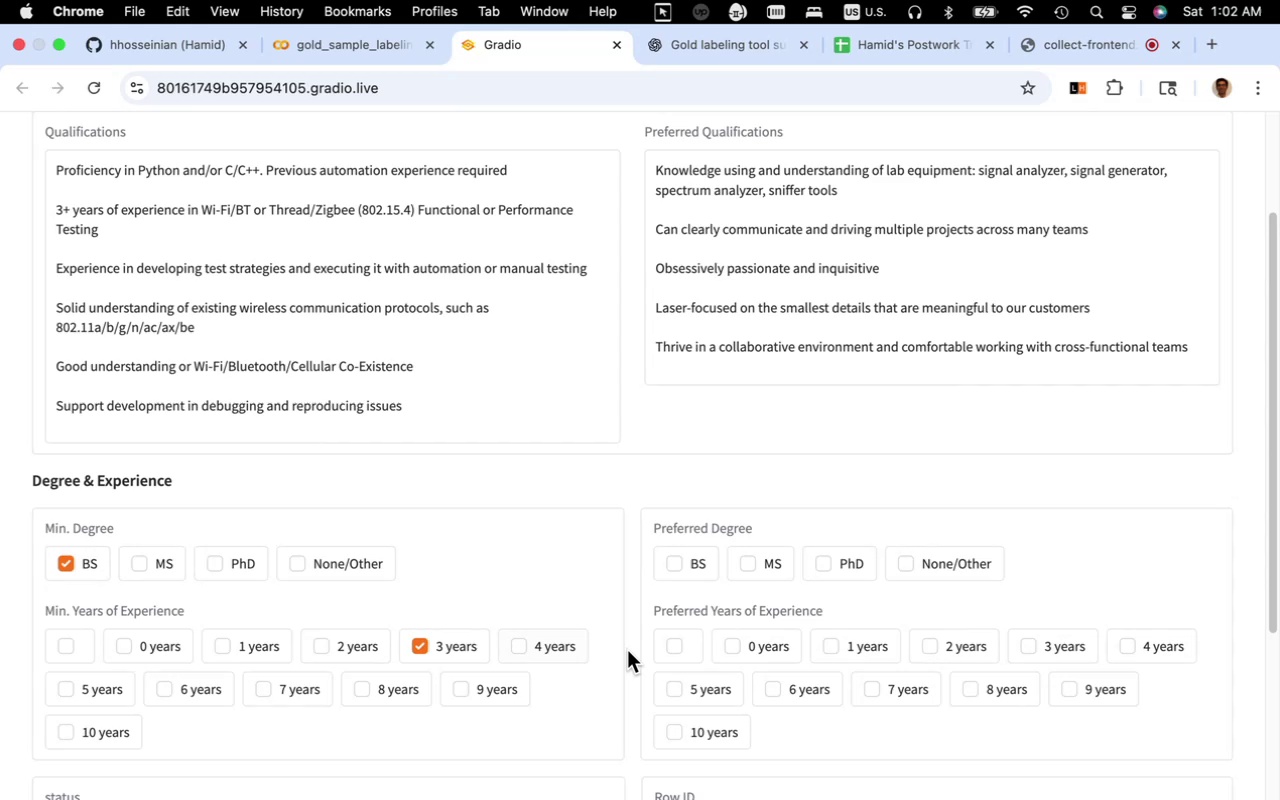 
left_click([966, 569])
 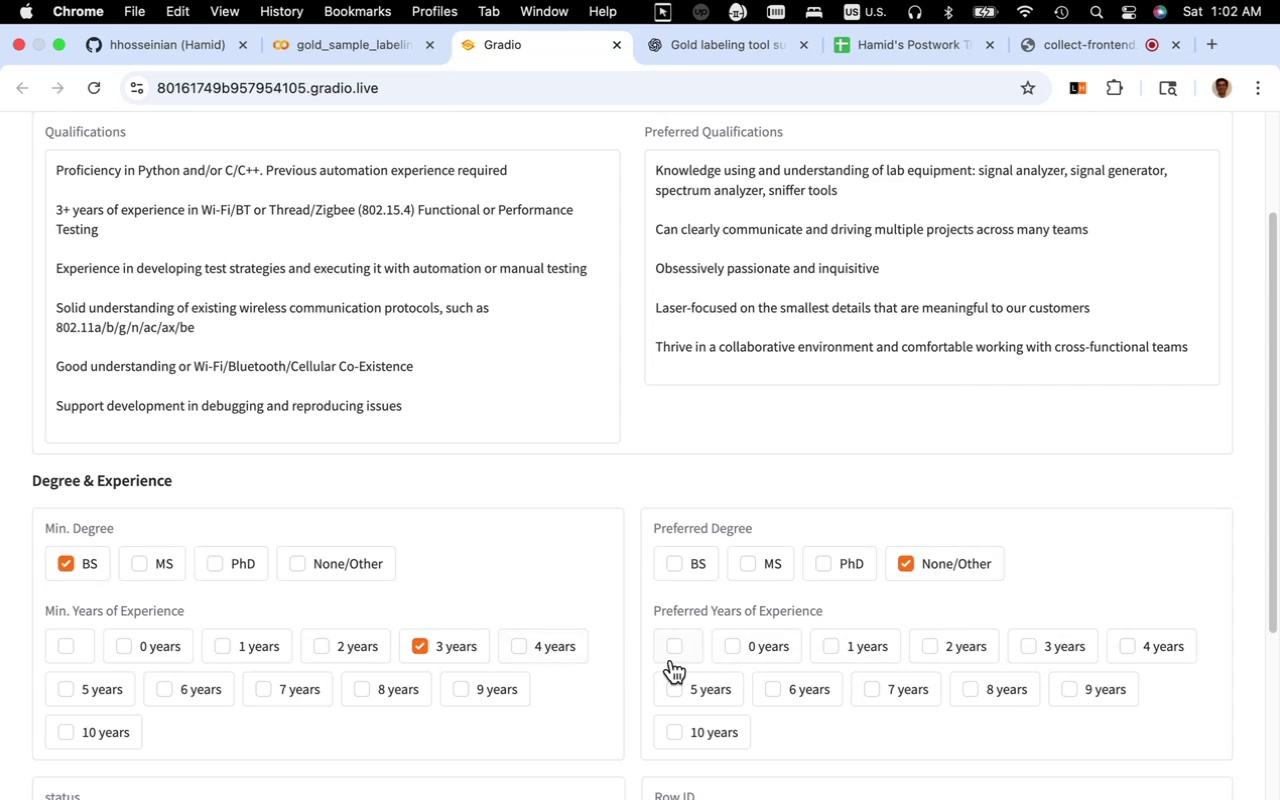 
left_click([677, 653])
 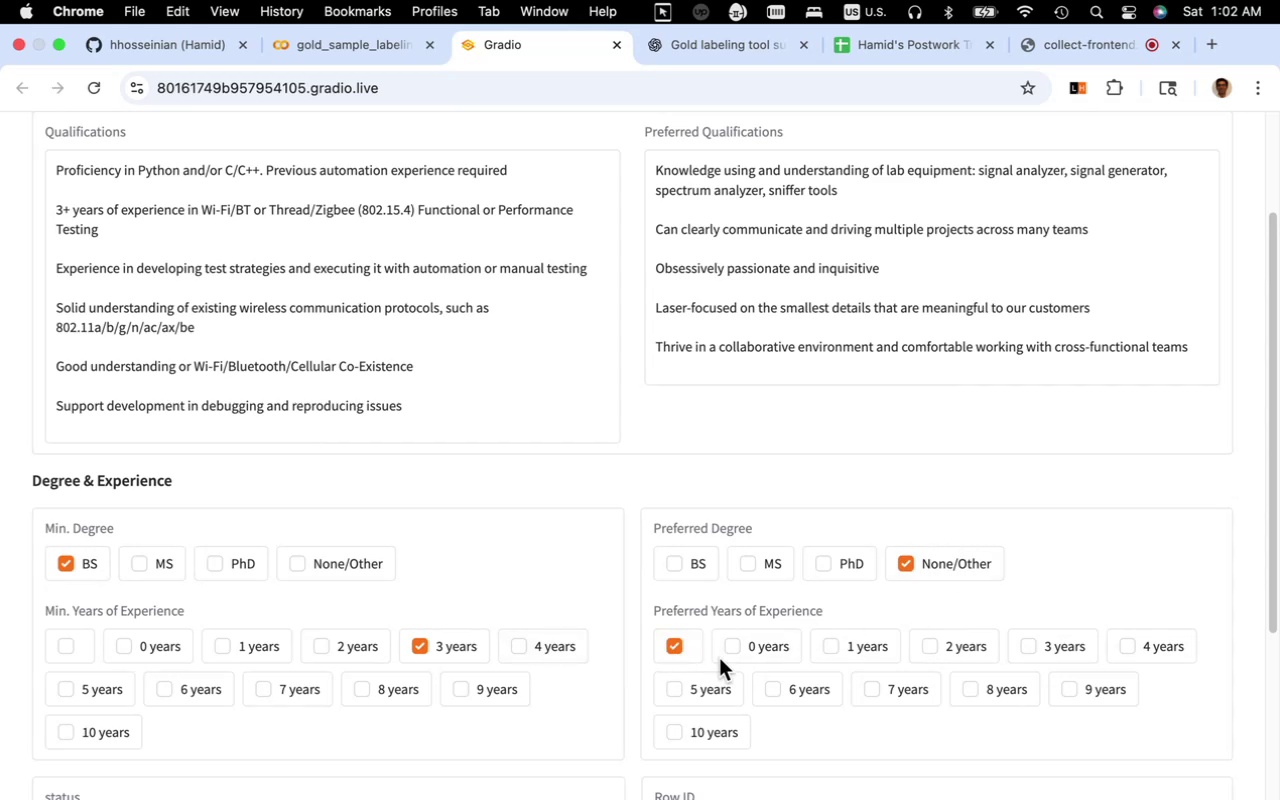 
scroll: coordinate [784, 691], scroll_direction: down, amount: 22.0
 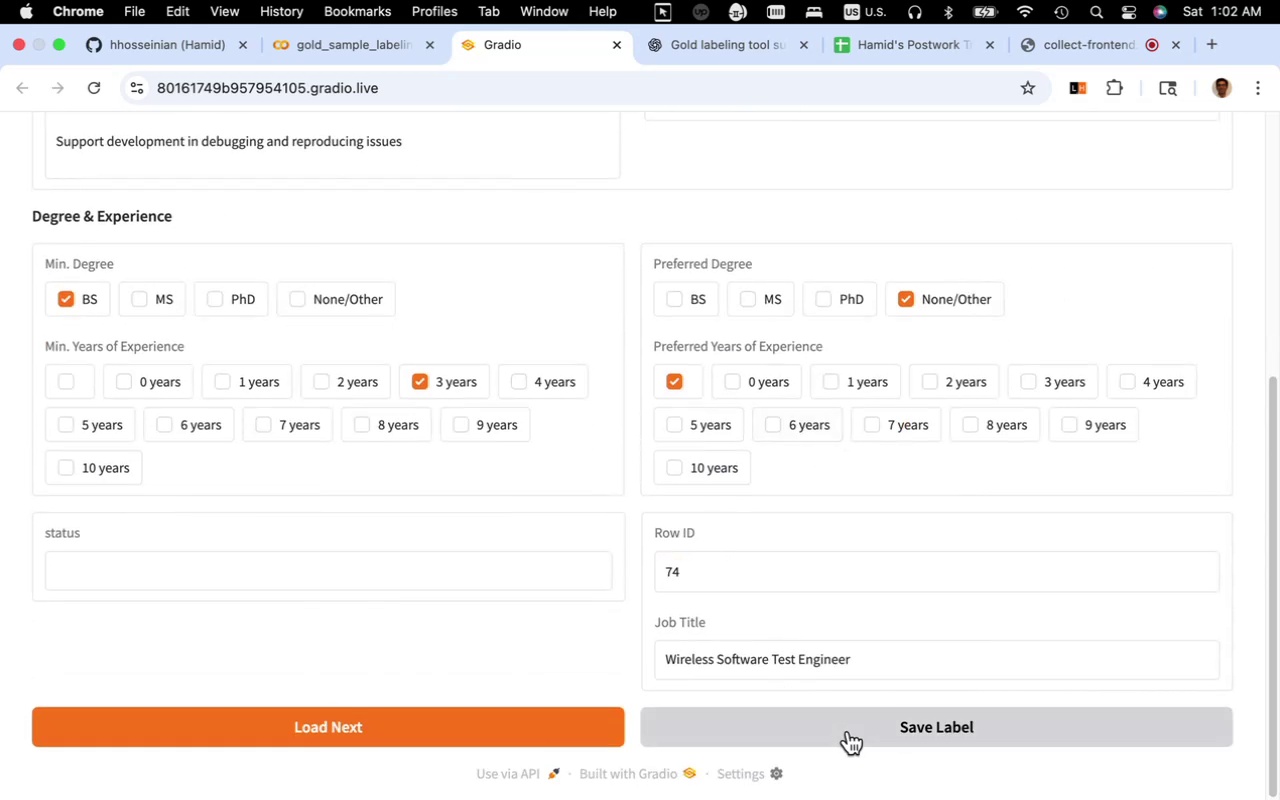 
left_click([848, 731])
 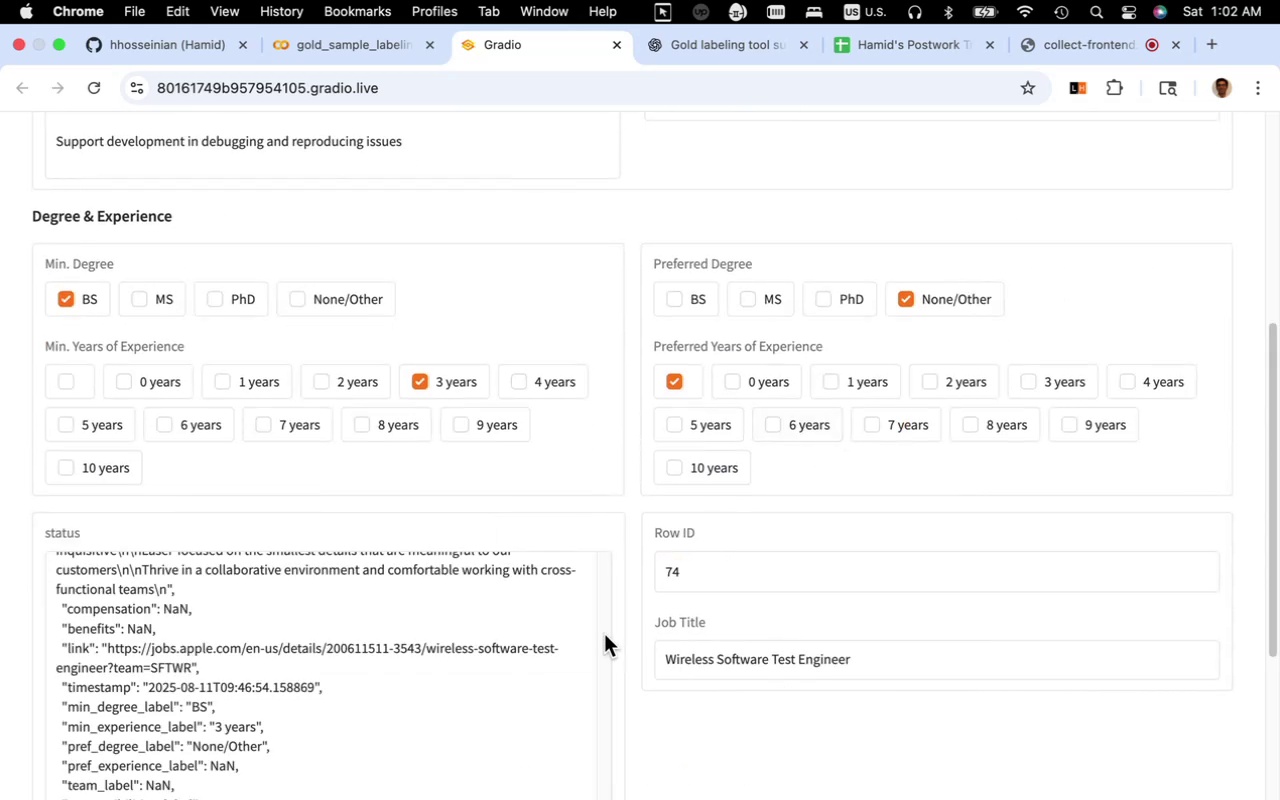 
scroll: coordinate [592, 632], scroll_direction: down, amount: 27.0
 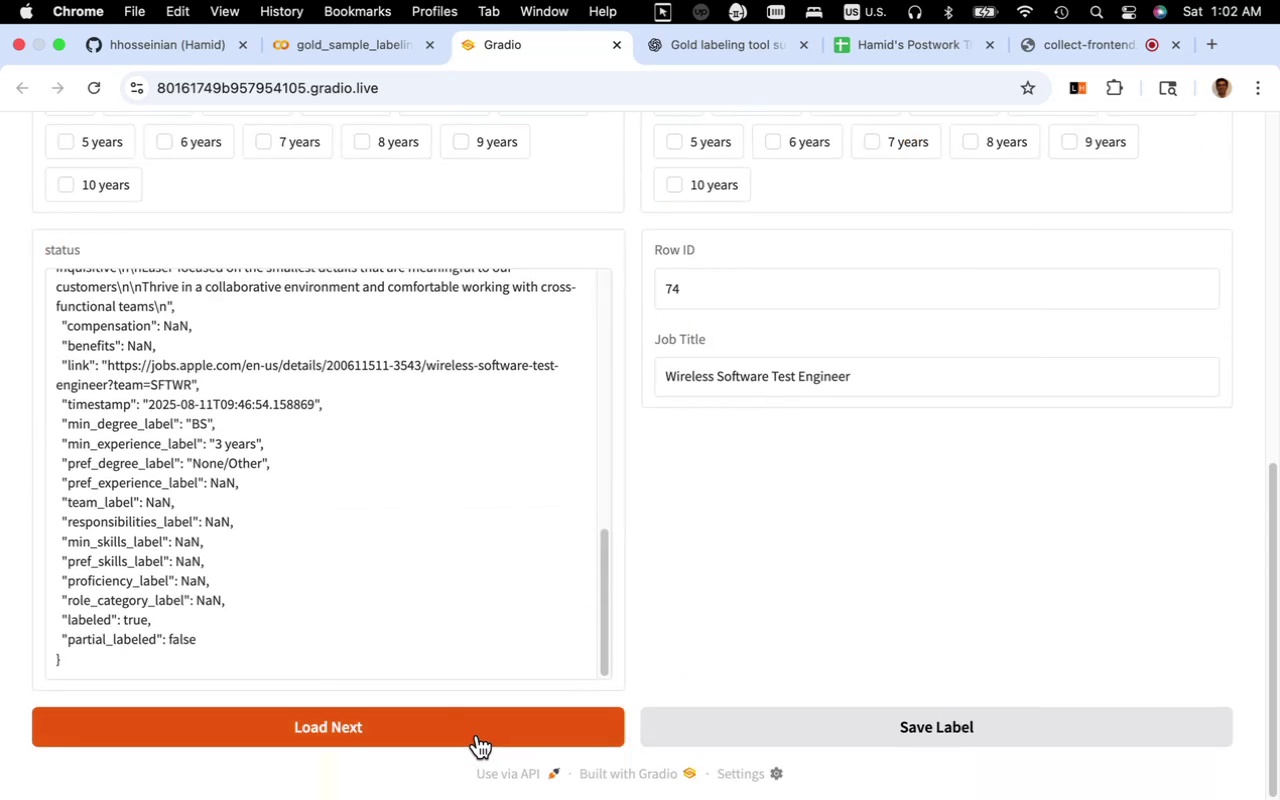 
left_click([473, 729])
 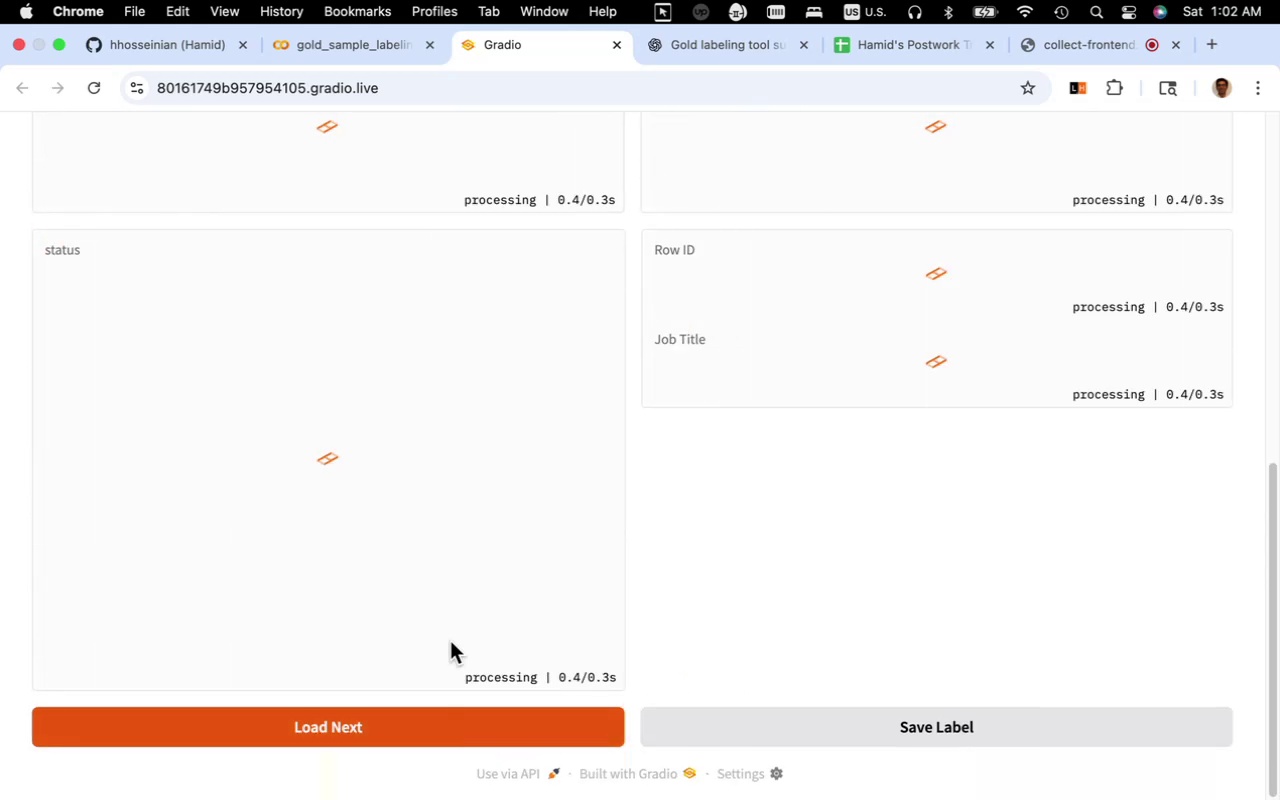 
scroll: coordinate [449, 639], scroll_direction: up, amount: 7.0
 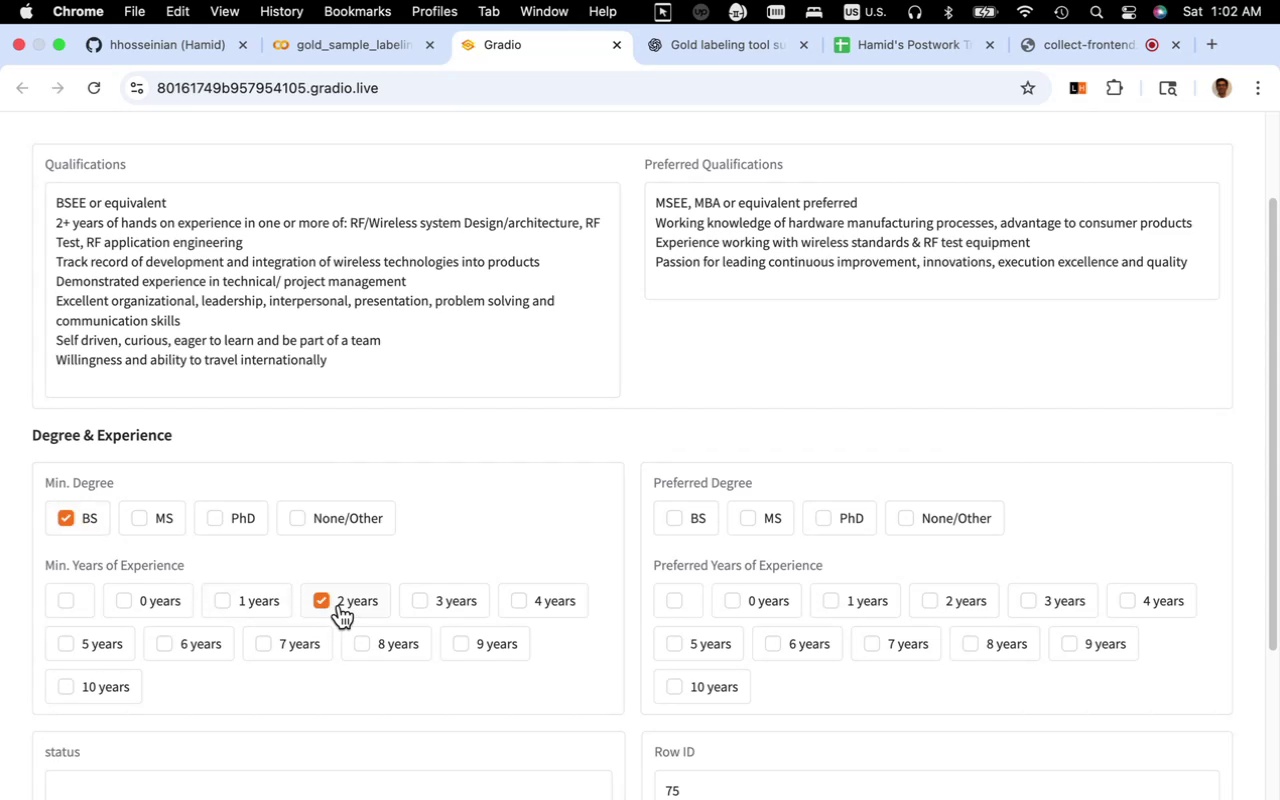 
wait(10.19)
 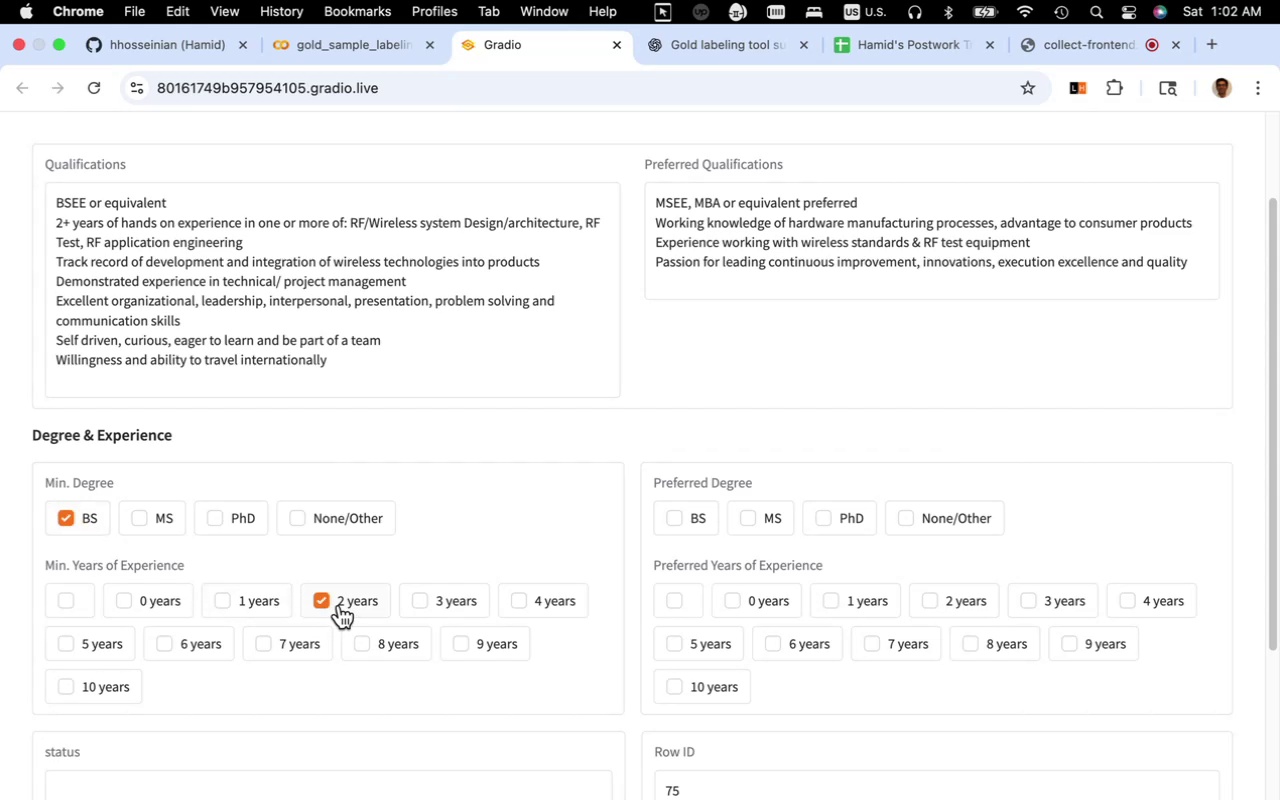 
left_click([752, 518])
 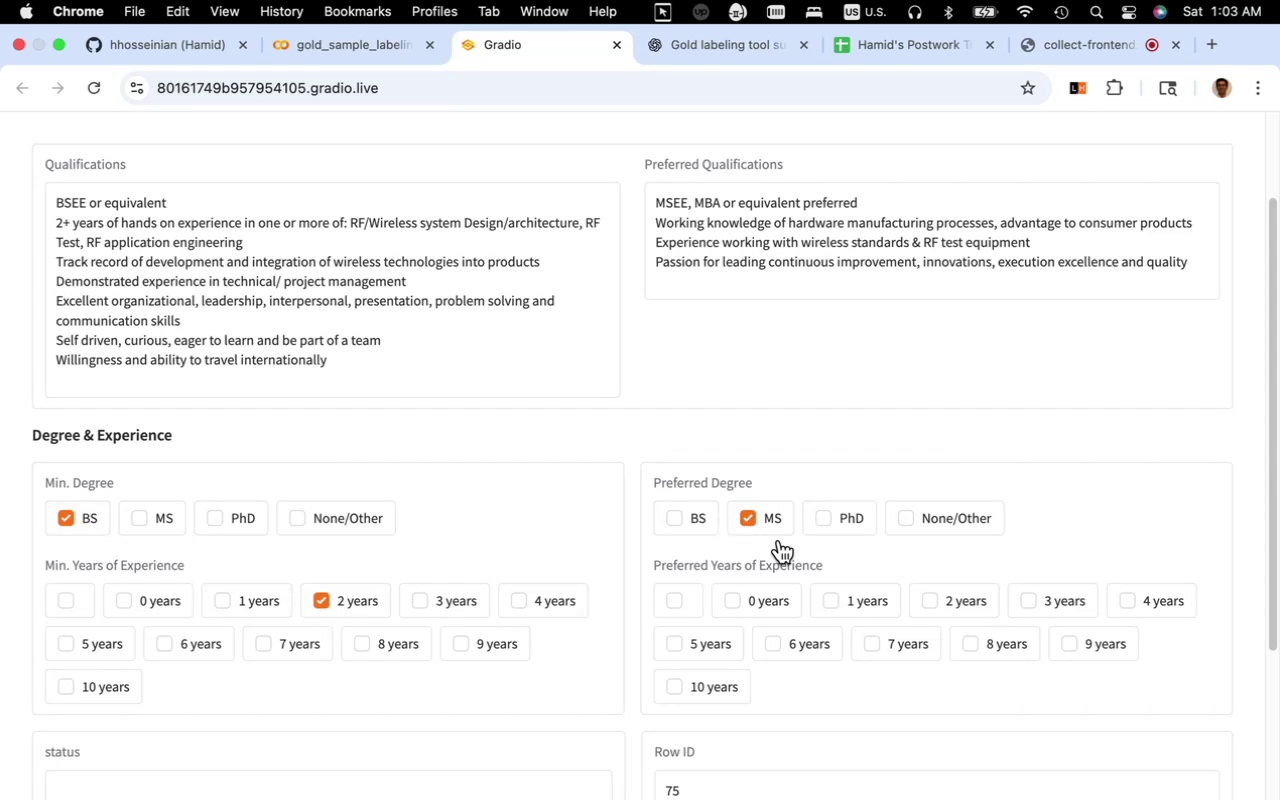 
left_click([667, 599])
 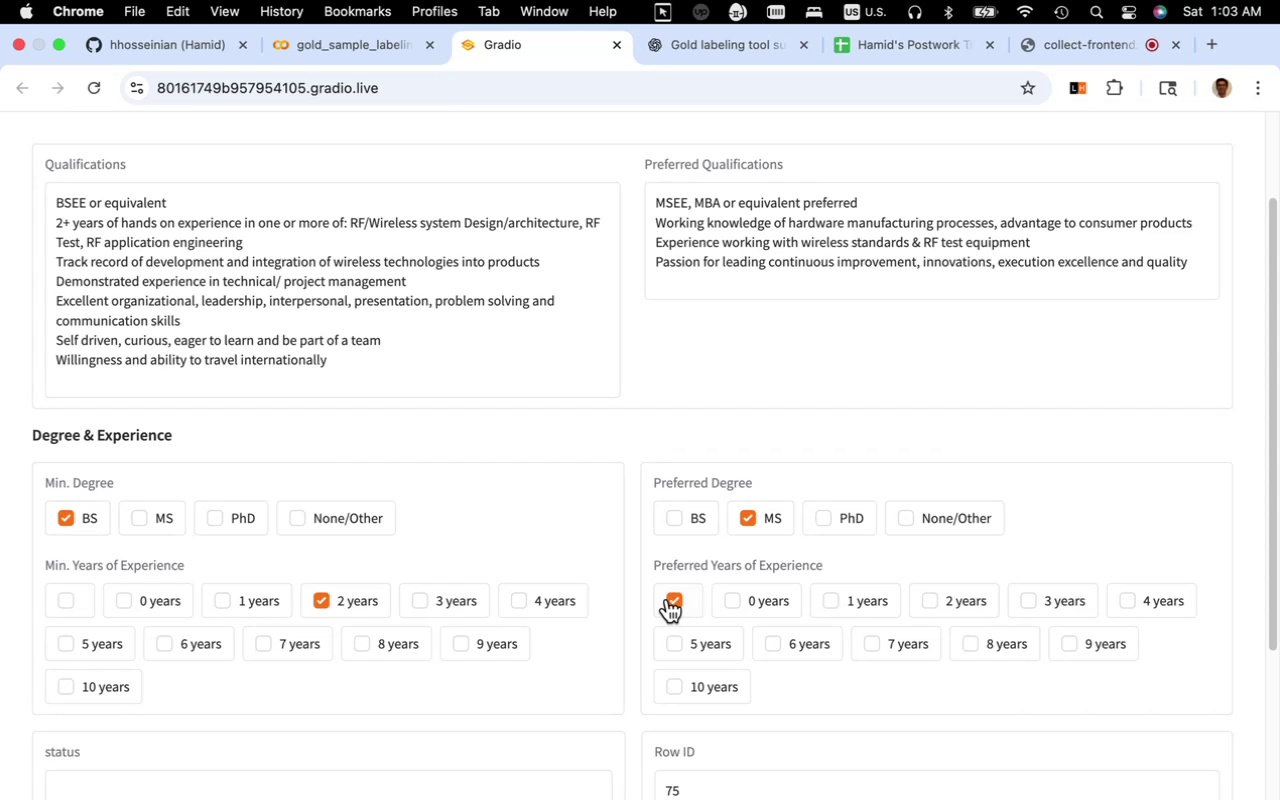 
scroll: coordinate [688, 606], scroll_direction: down, amount: 18.0
 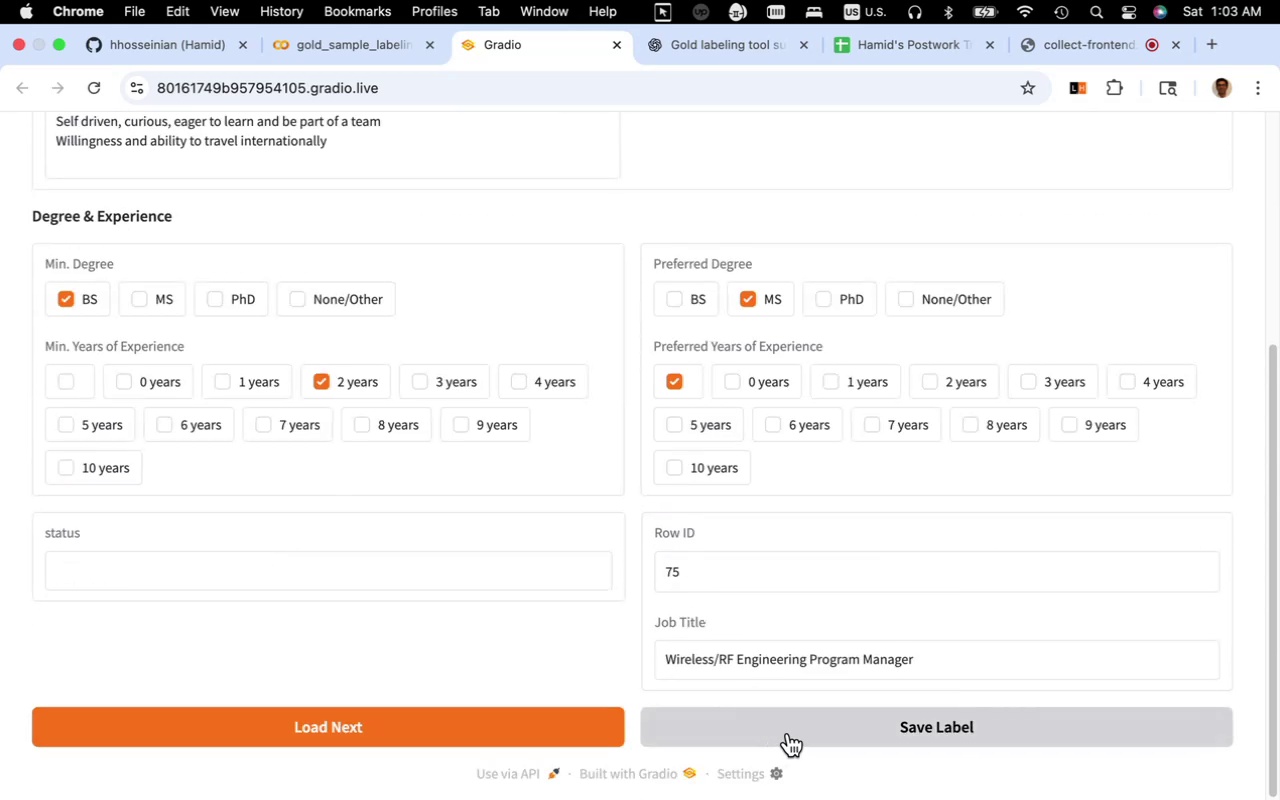 
left_click([790, 730])
 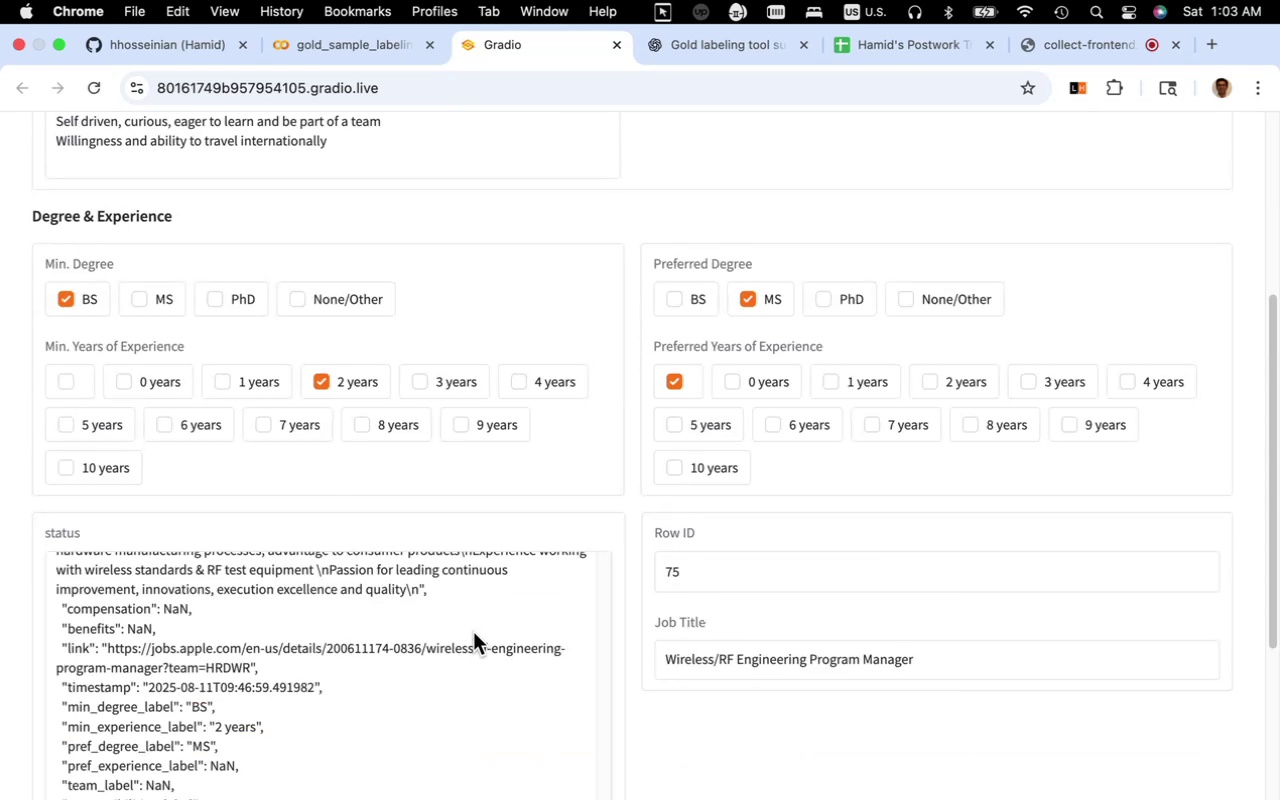 
scroll: coordinate [452, 639], scroll_direction: down, amount: 28.0
 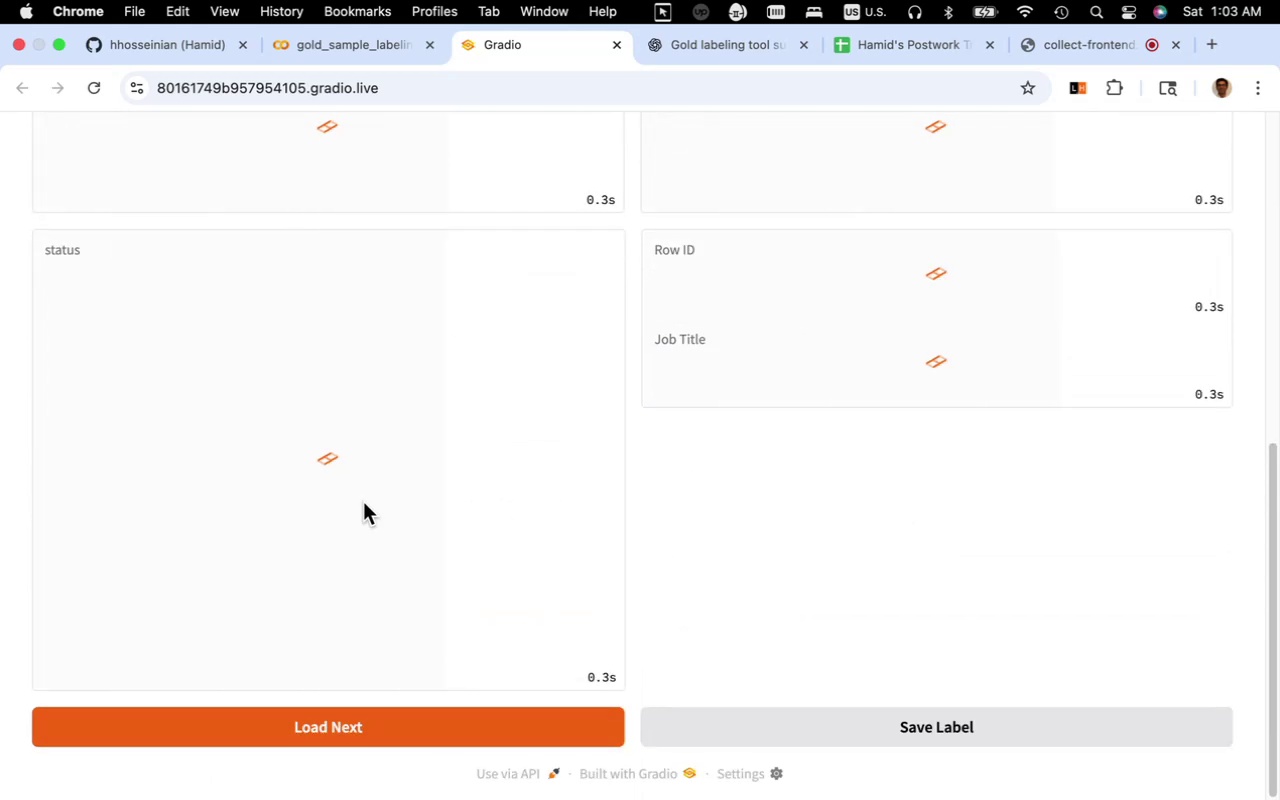 
scroll: coordinate [356, 477], scroll_direction: up, amount: 5.0
 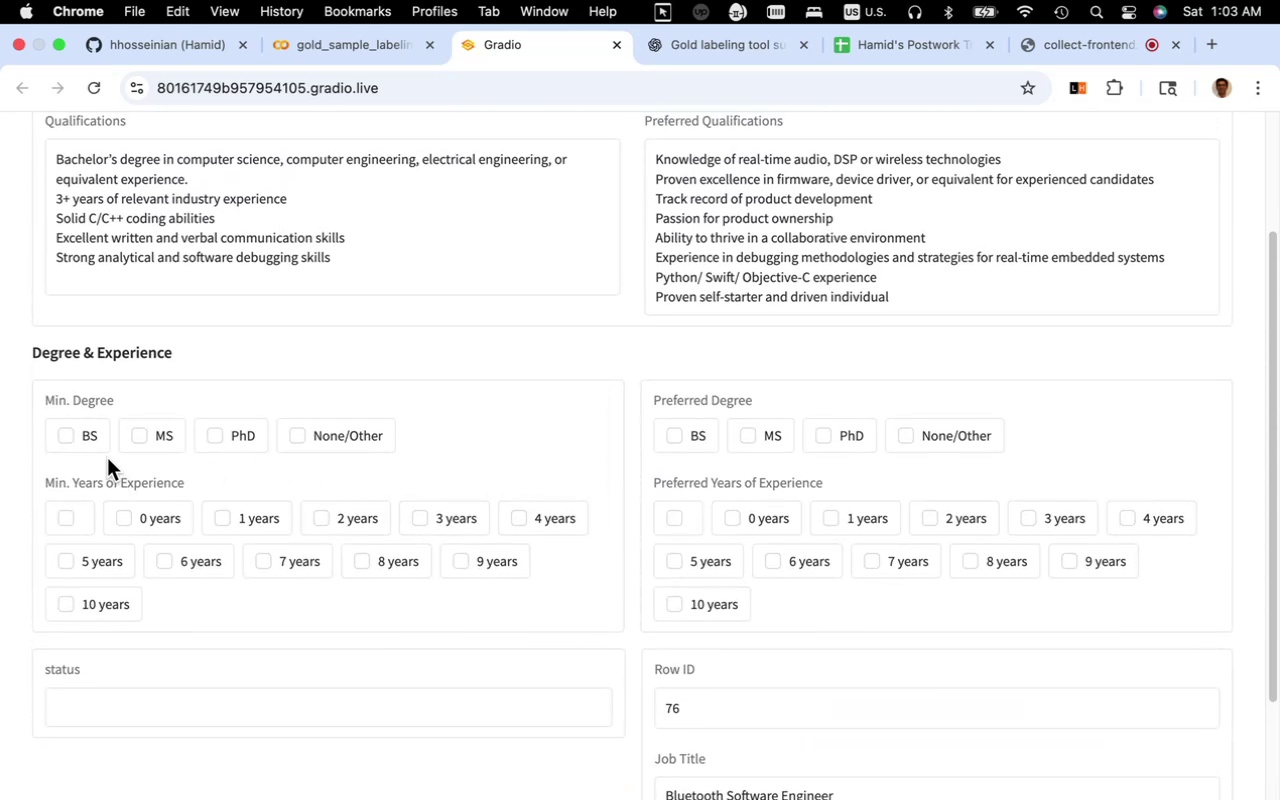 
left_click([91, 438])
 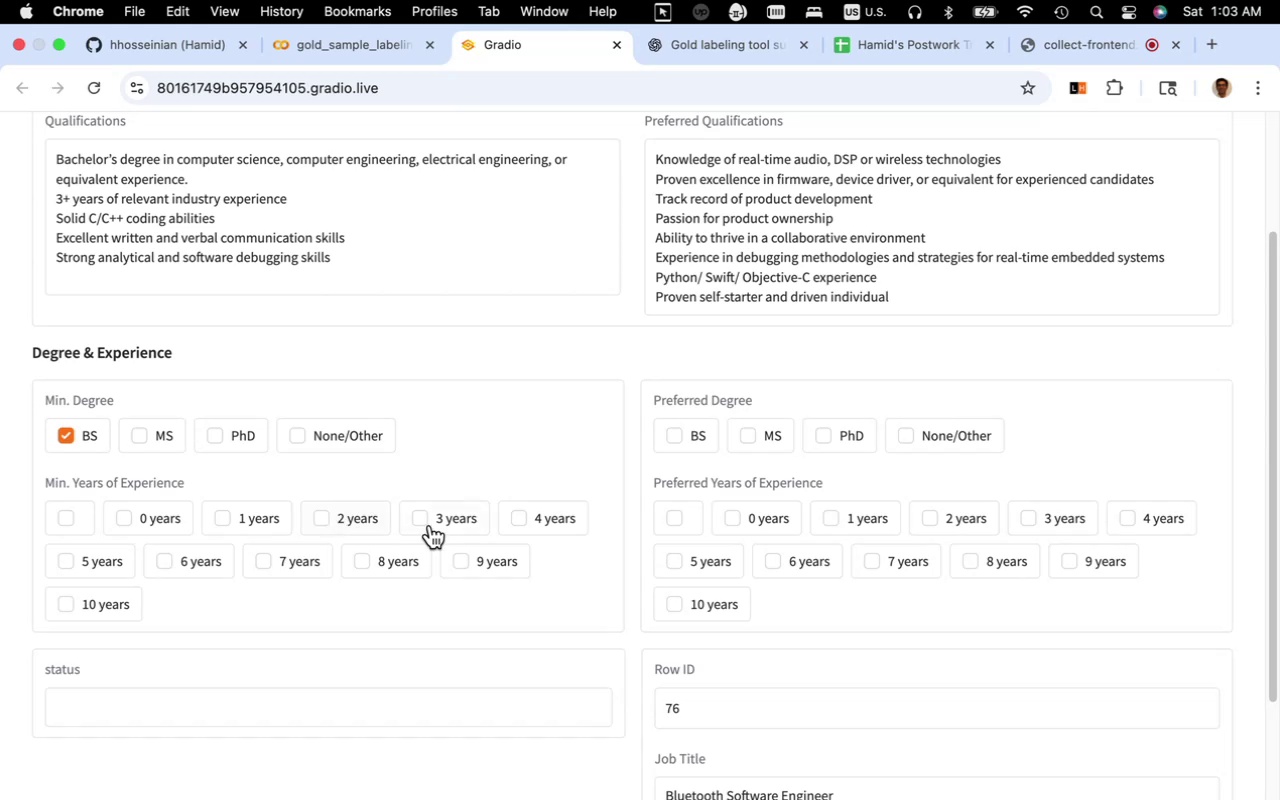 
left_click([442, 520])
 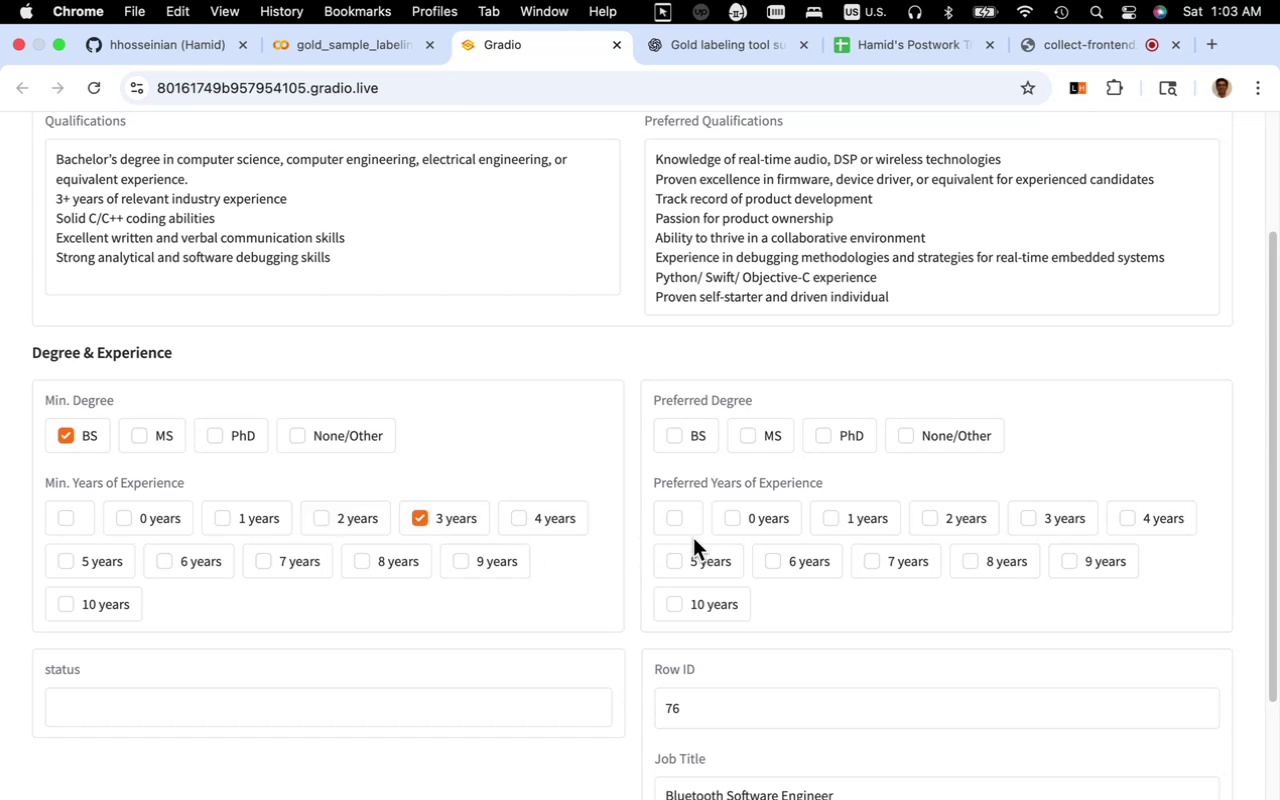 
scroll: coordinate [741, 523], scroll_direction: up, amount: 2.0
 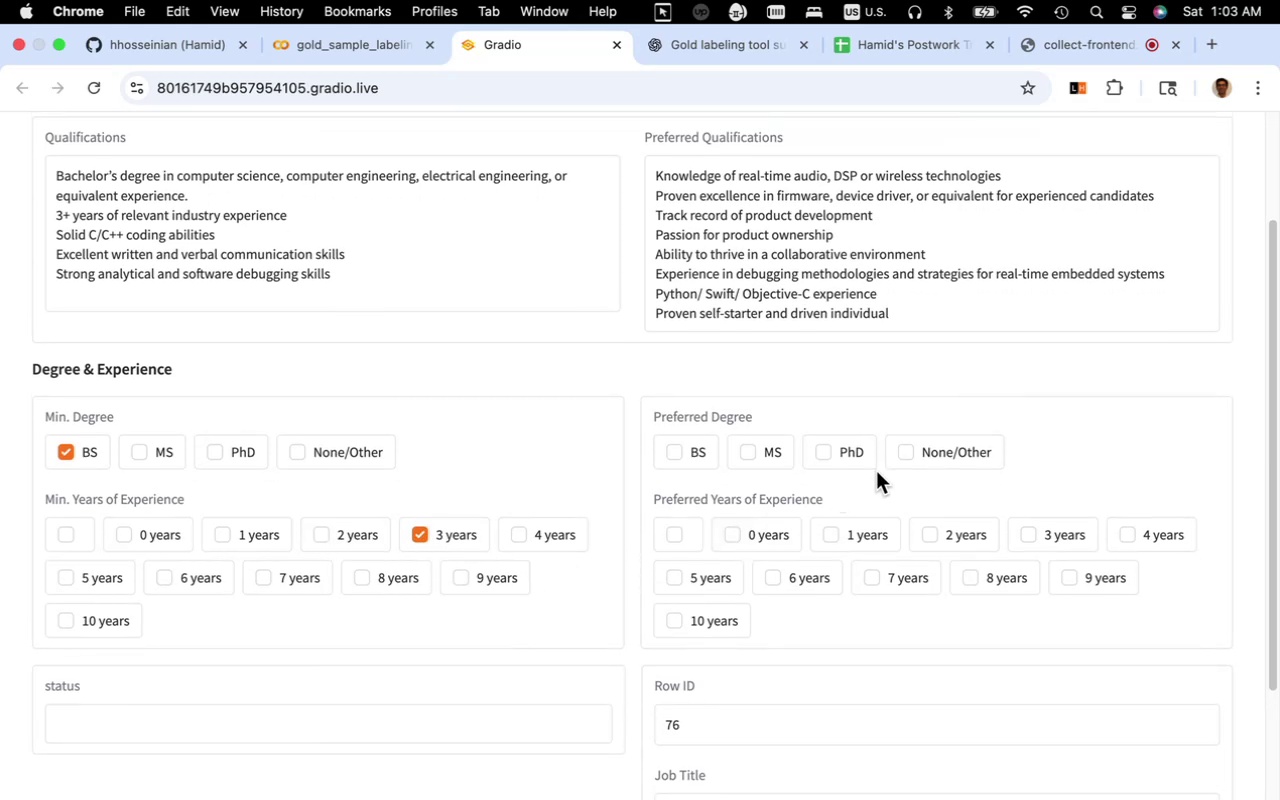 
left_click([904, 454])
 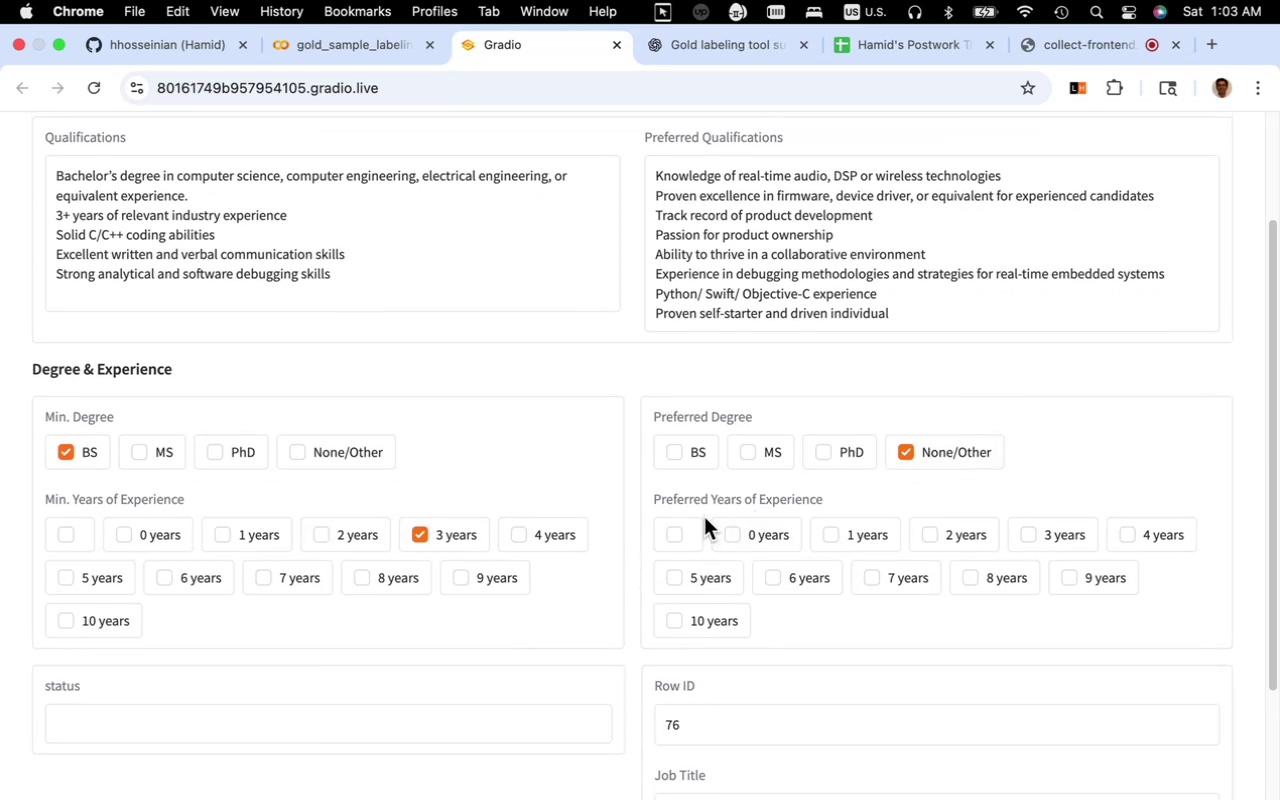 
left_click([690, 528])
 